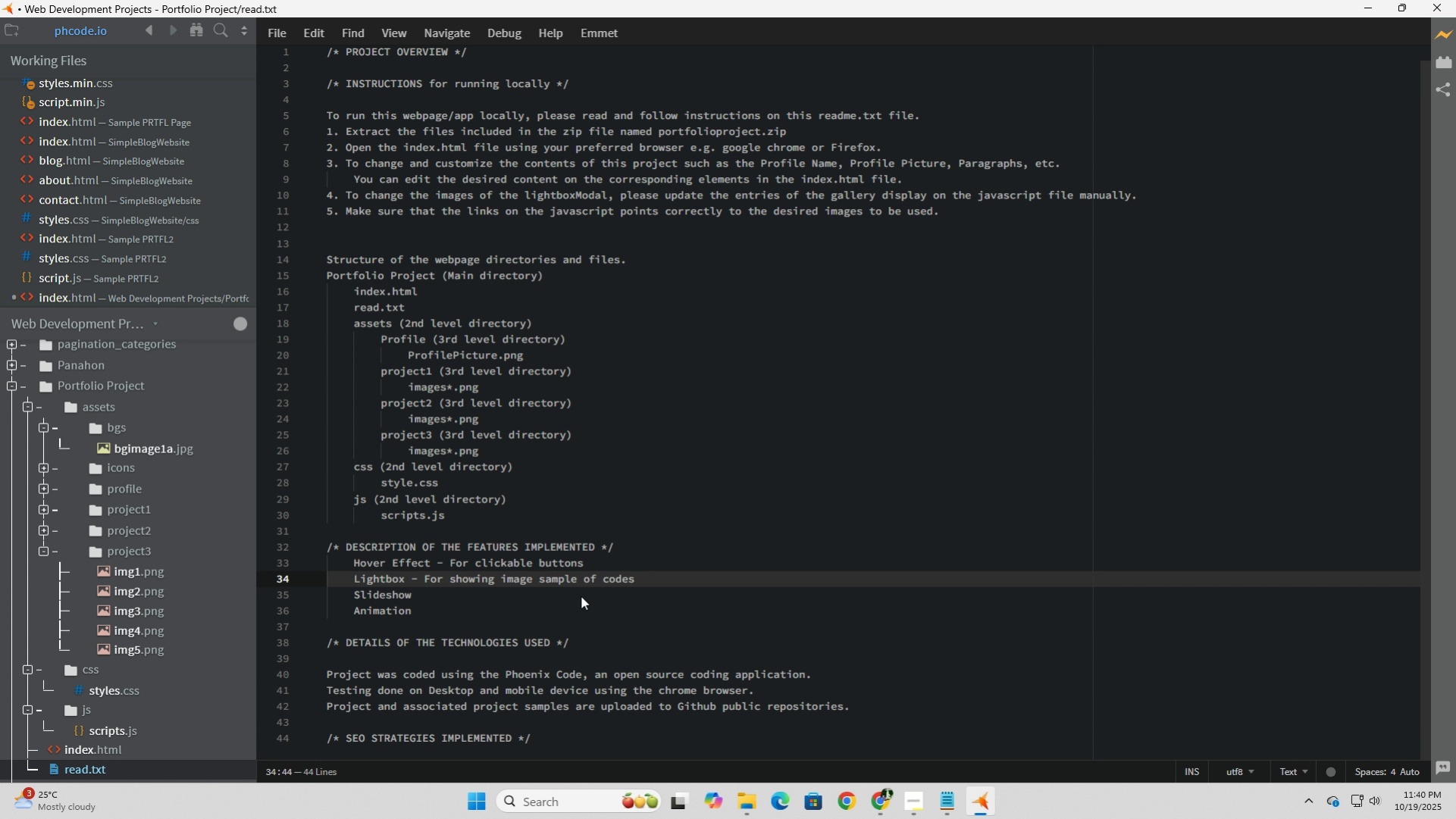 
type(project )
 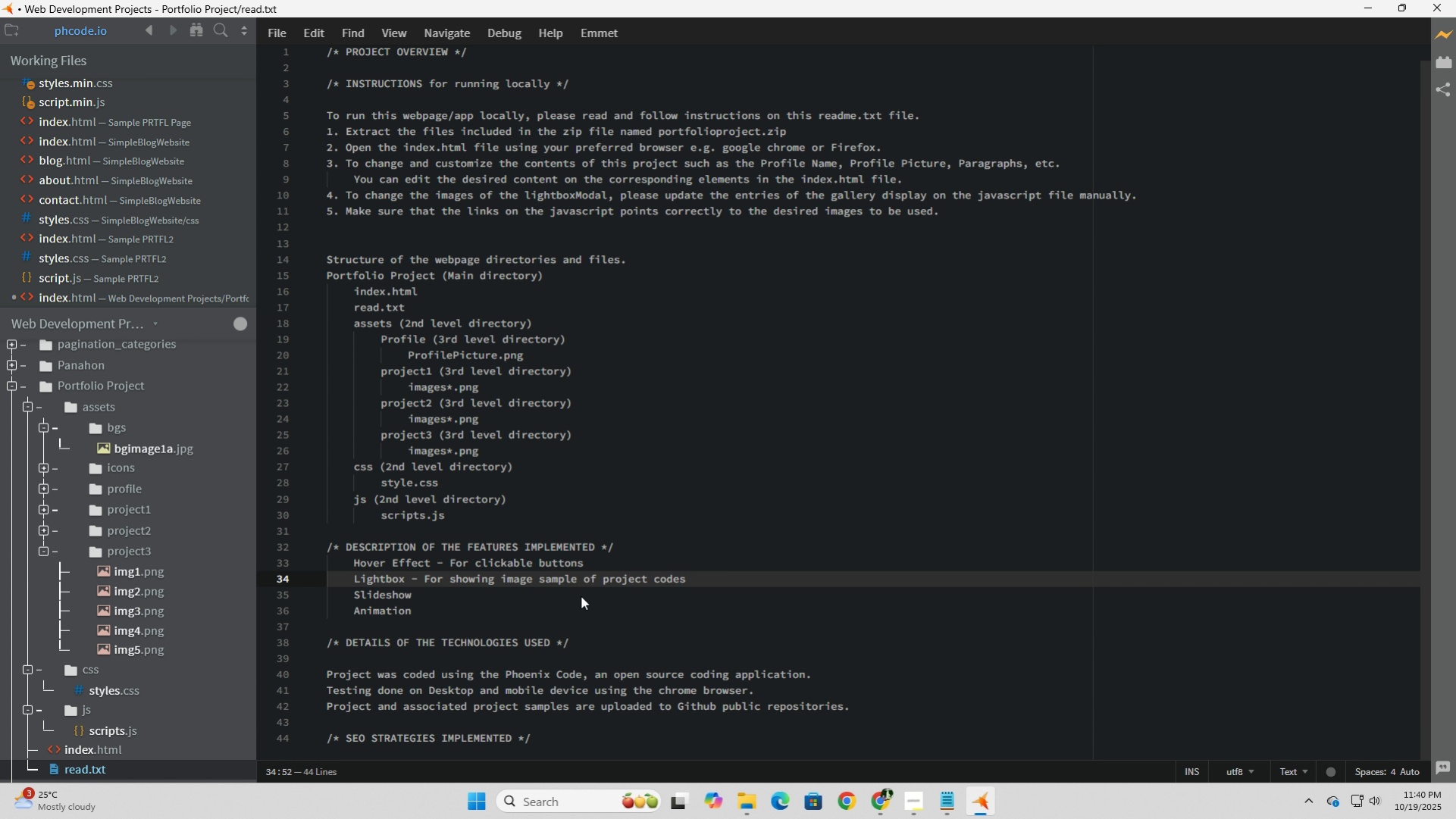 
key(ArrowDown)
 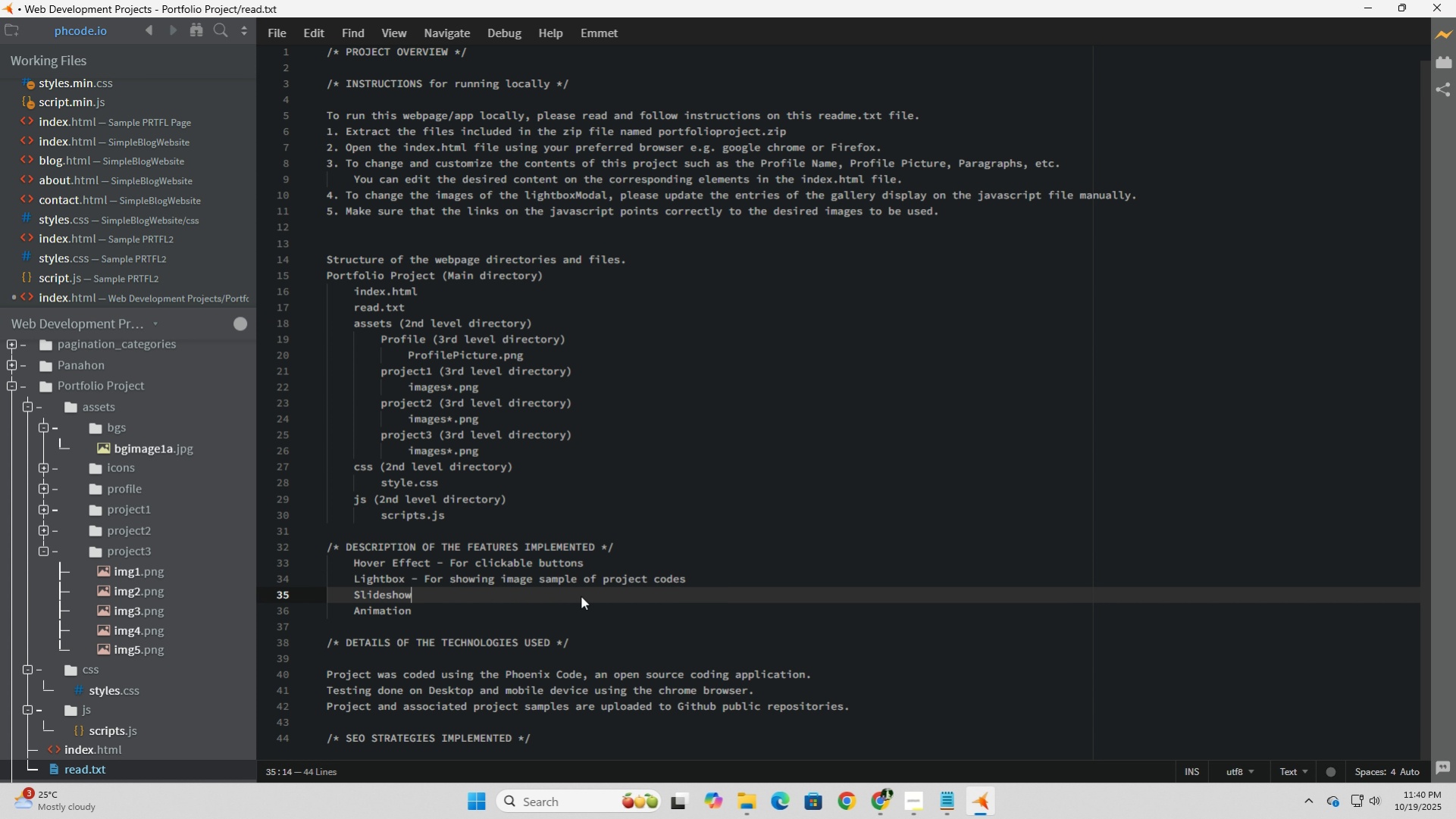 
type( - with navigation button for browsing ui)
key(Backspace)
key(Backspace)
type(ui)
key(Backspace)
key(Backspace)
type(images)
 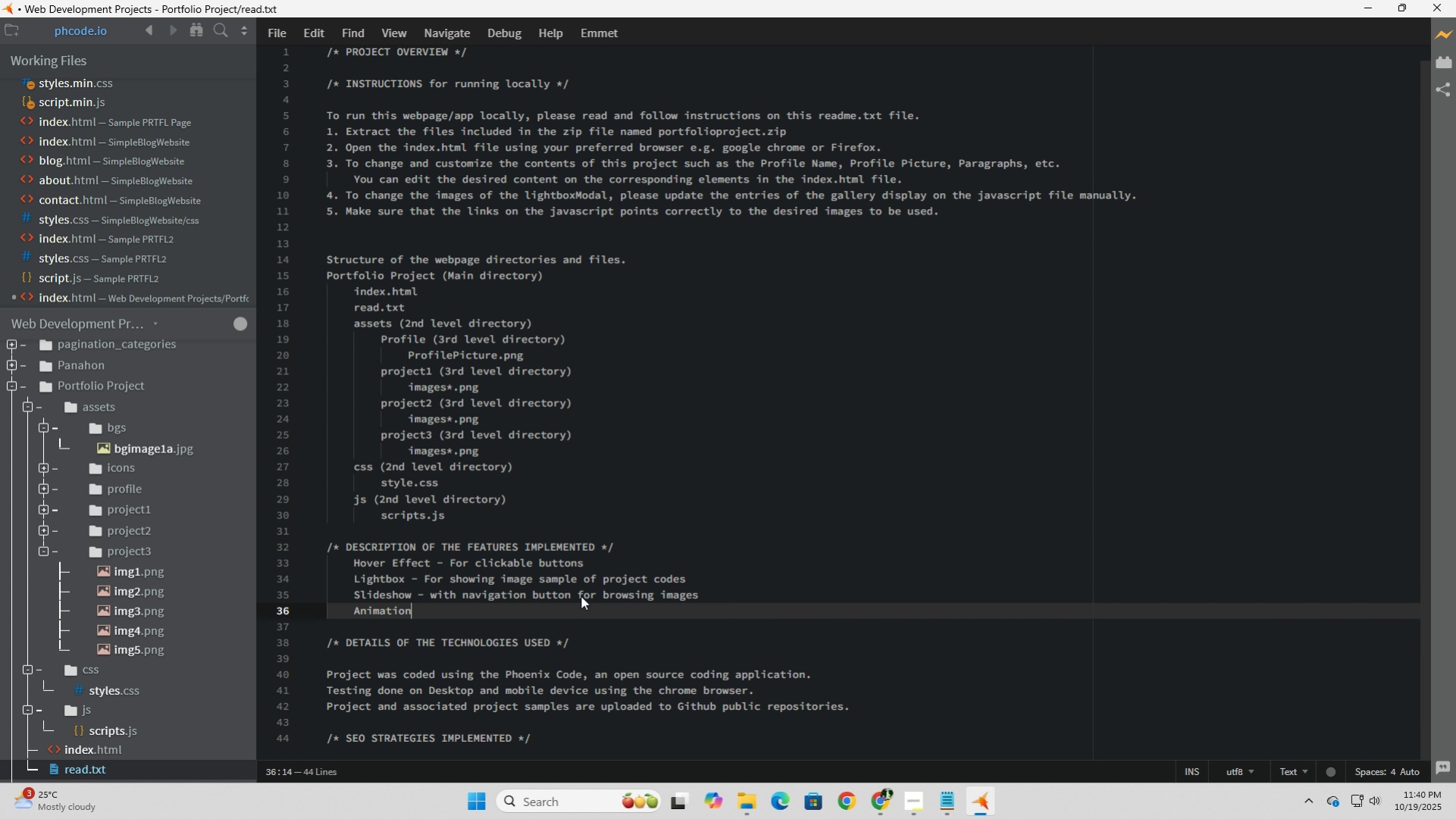 
key(ArrowDown)
 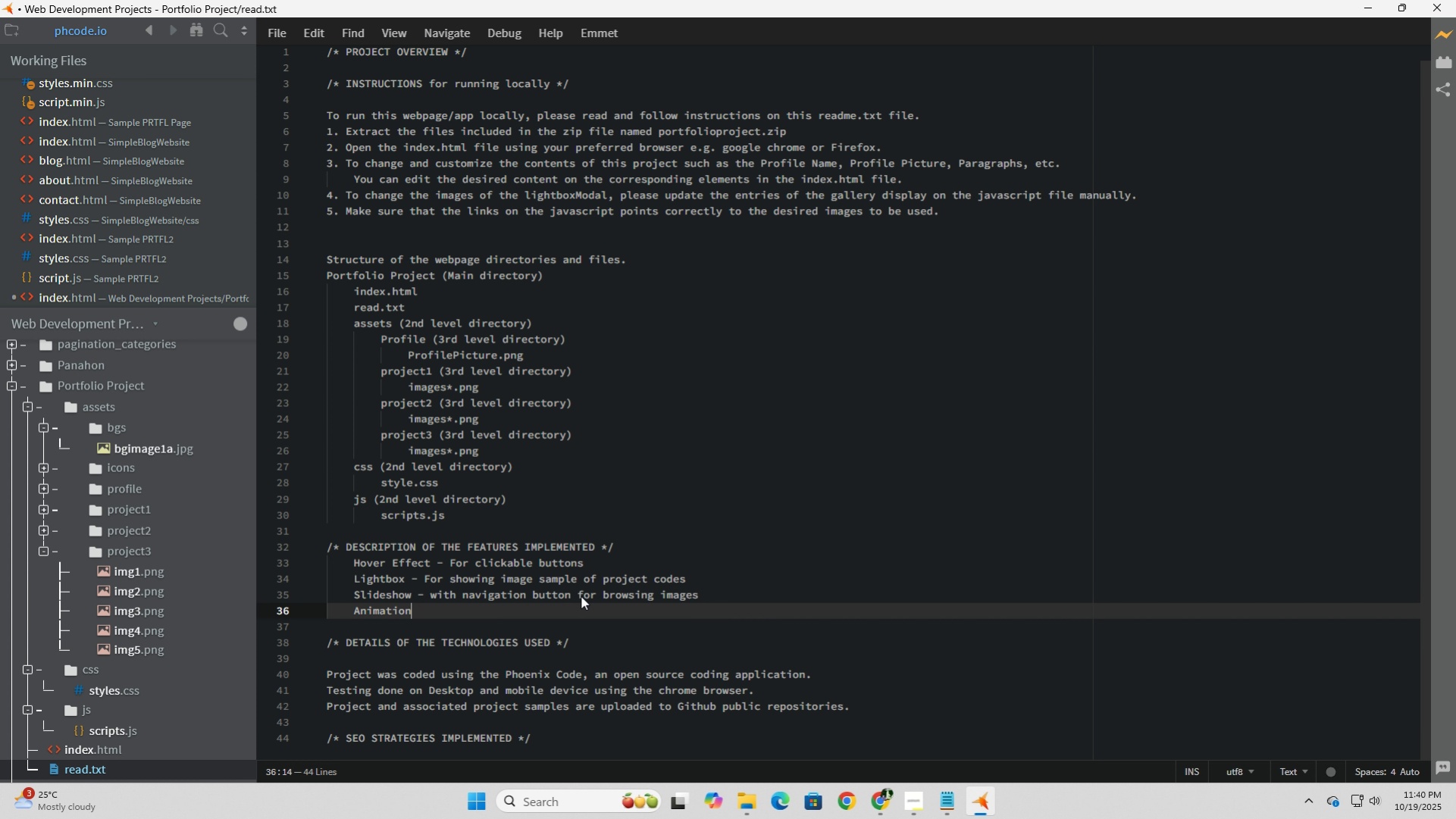 
type( - Accordion effect for )
 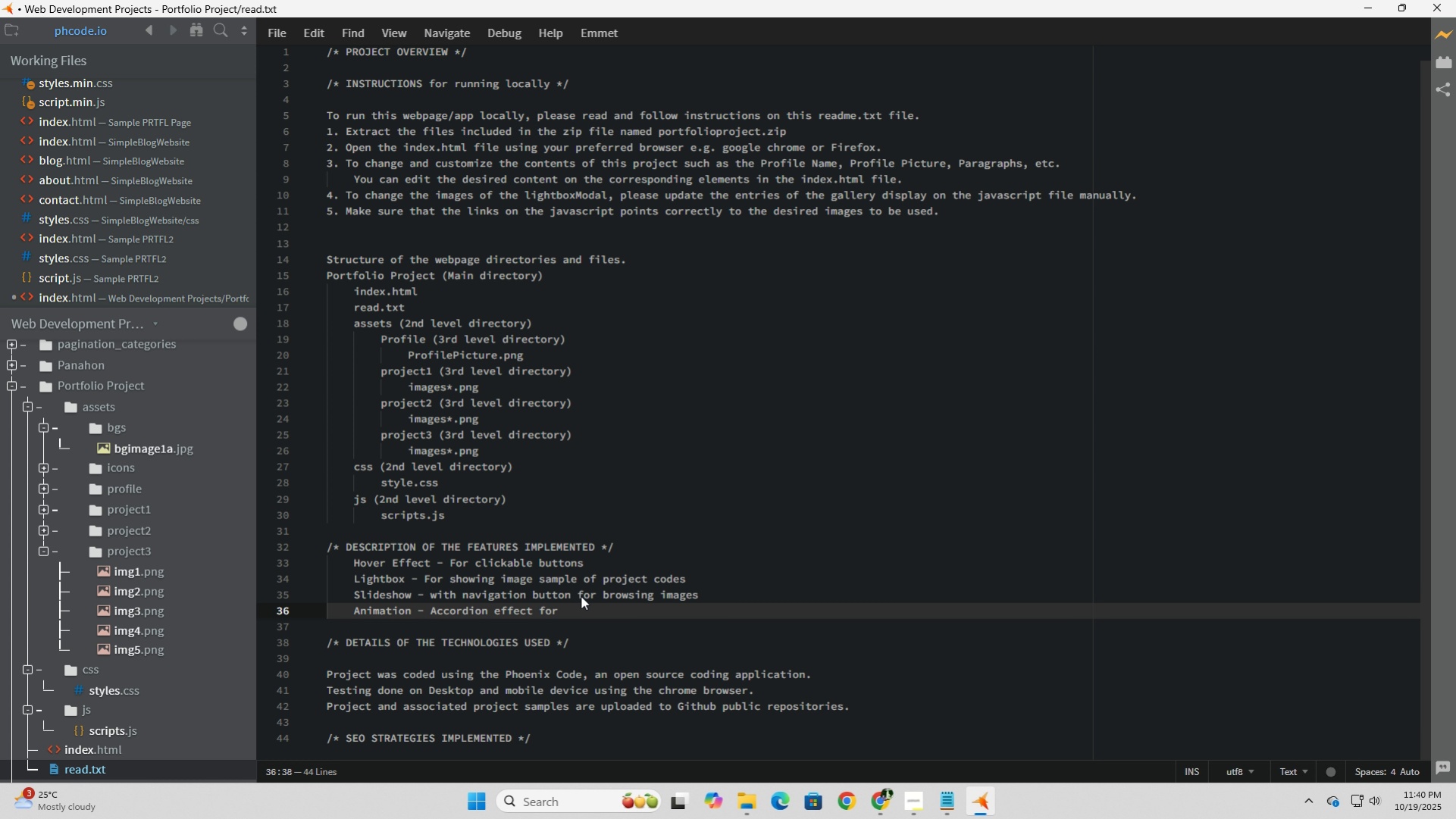 
type(sections)
 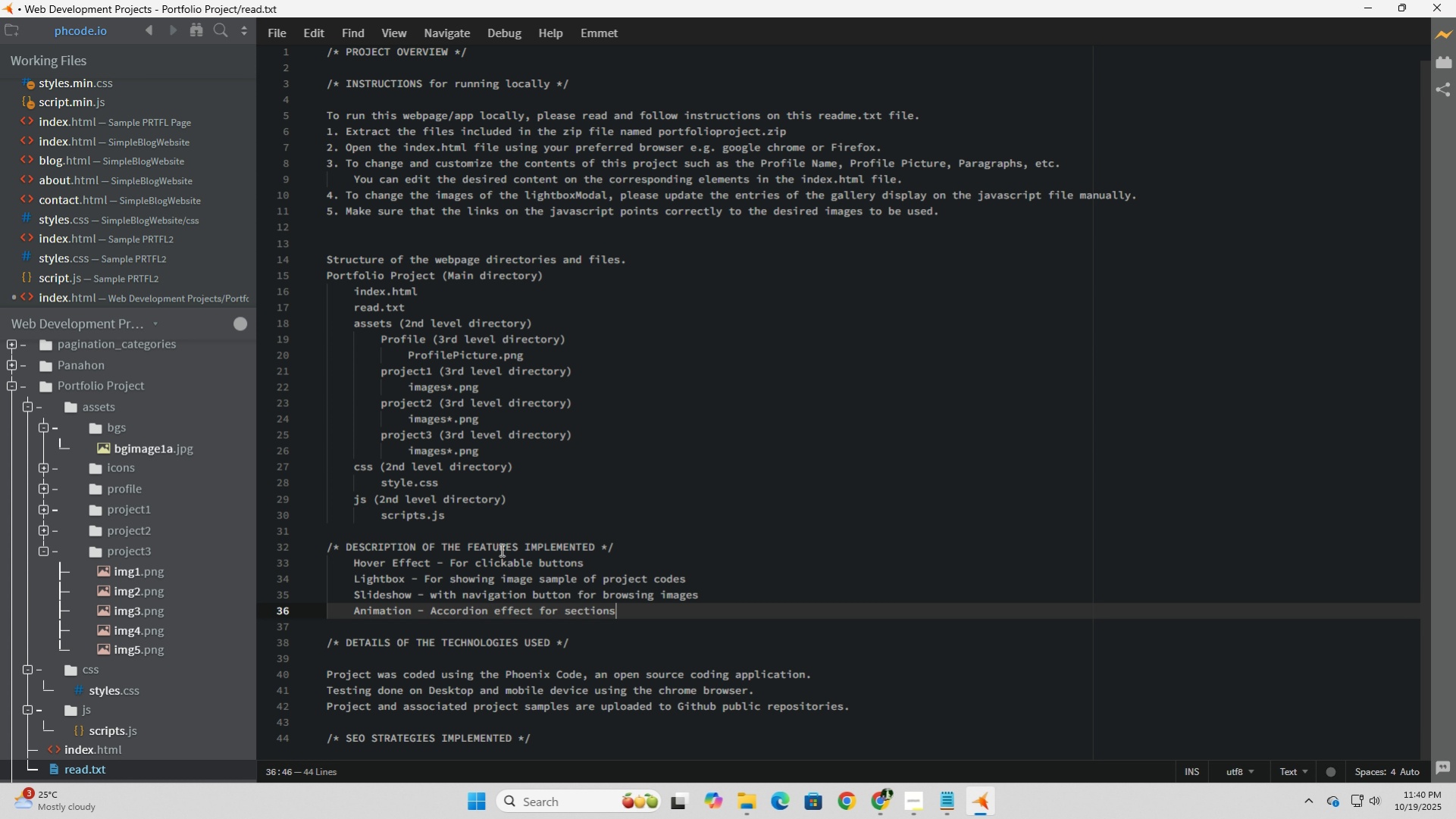 
scroll: coordinate [500, 549], scroll_direction: up, amount: 2.0
 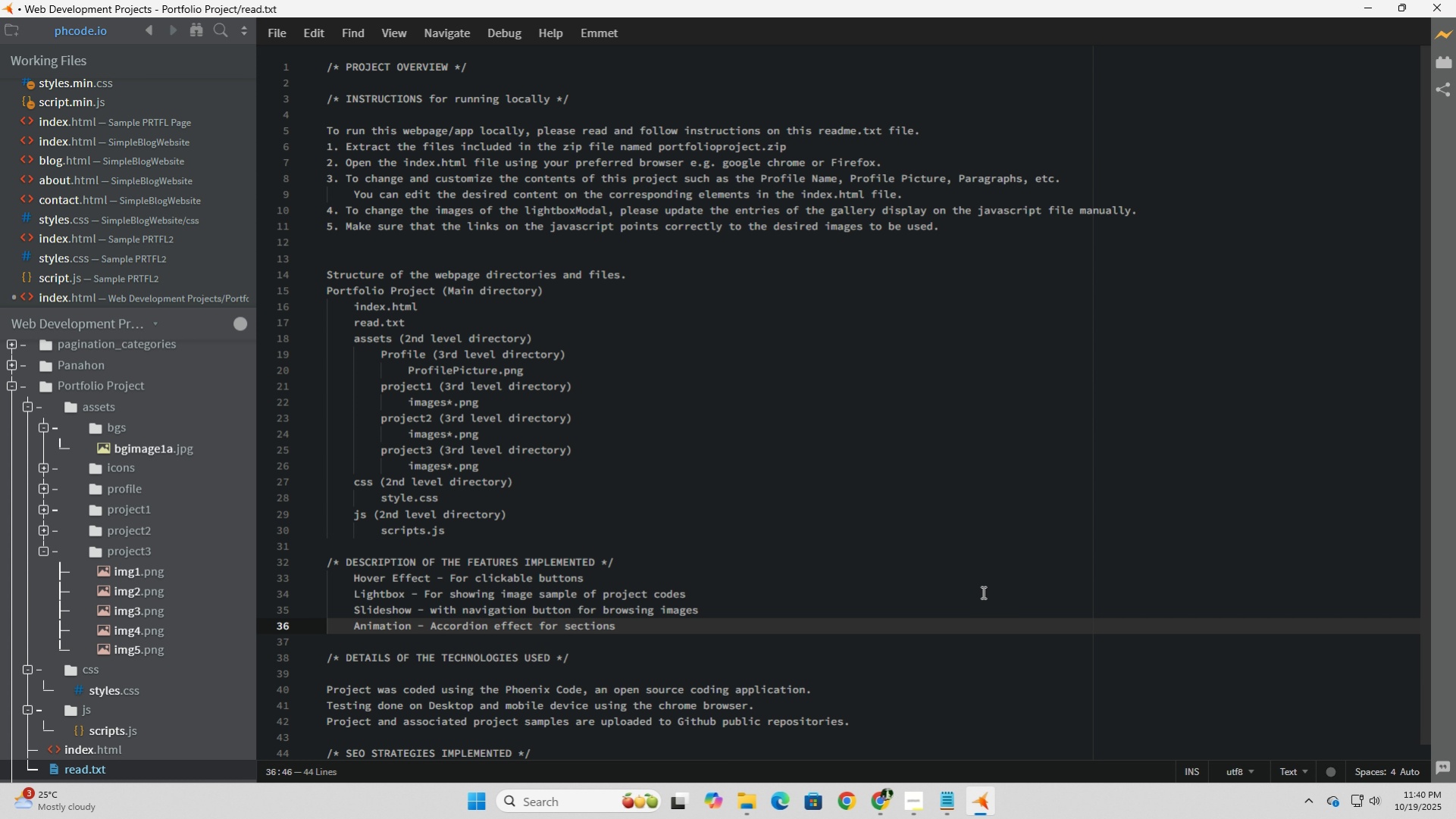 
wait(18.9)
 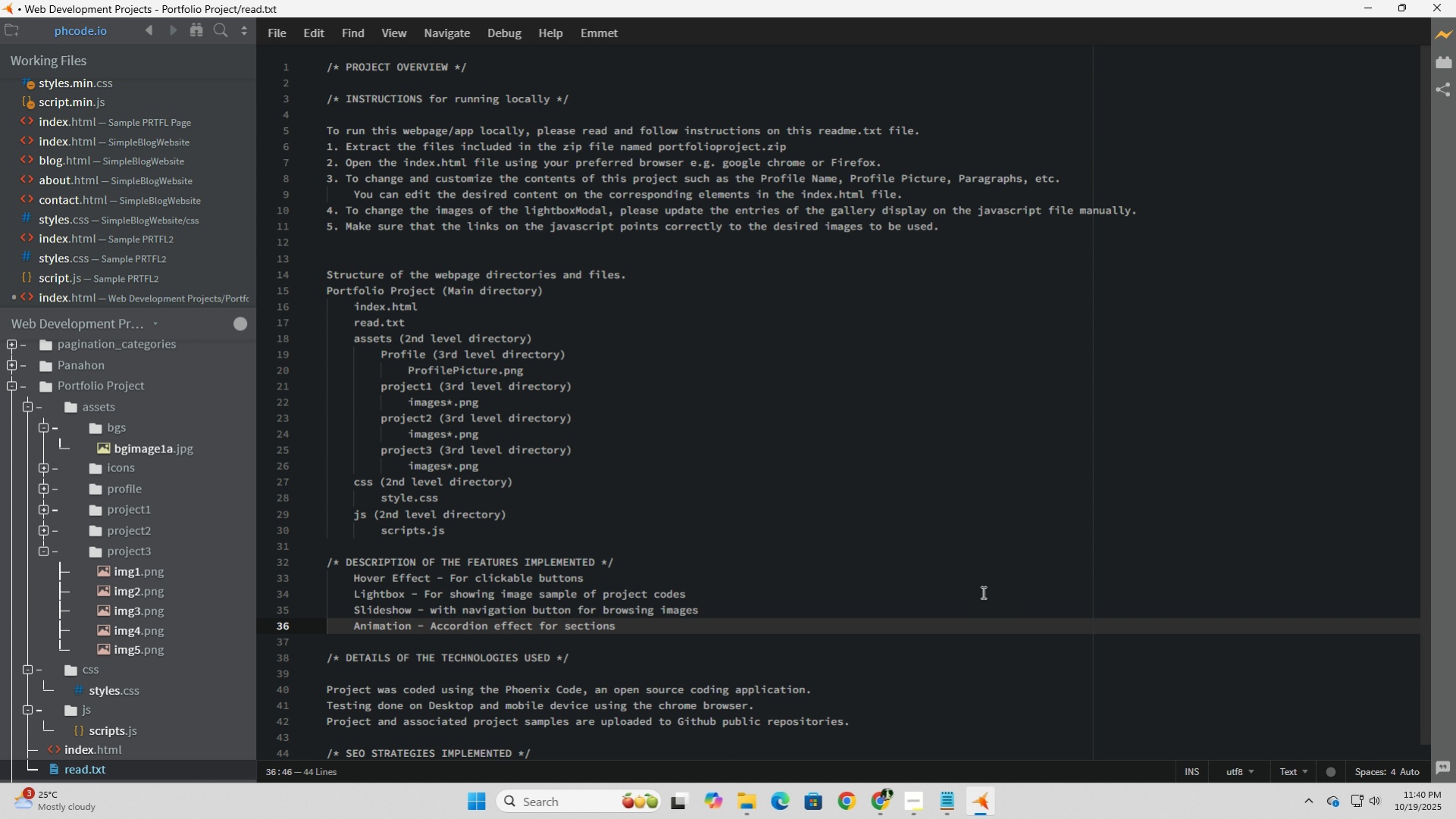 
scroll: coordinate [683, 535], scroll_direction: down, amount: 2.0
 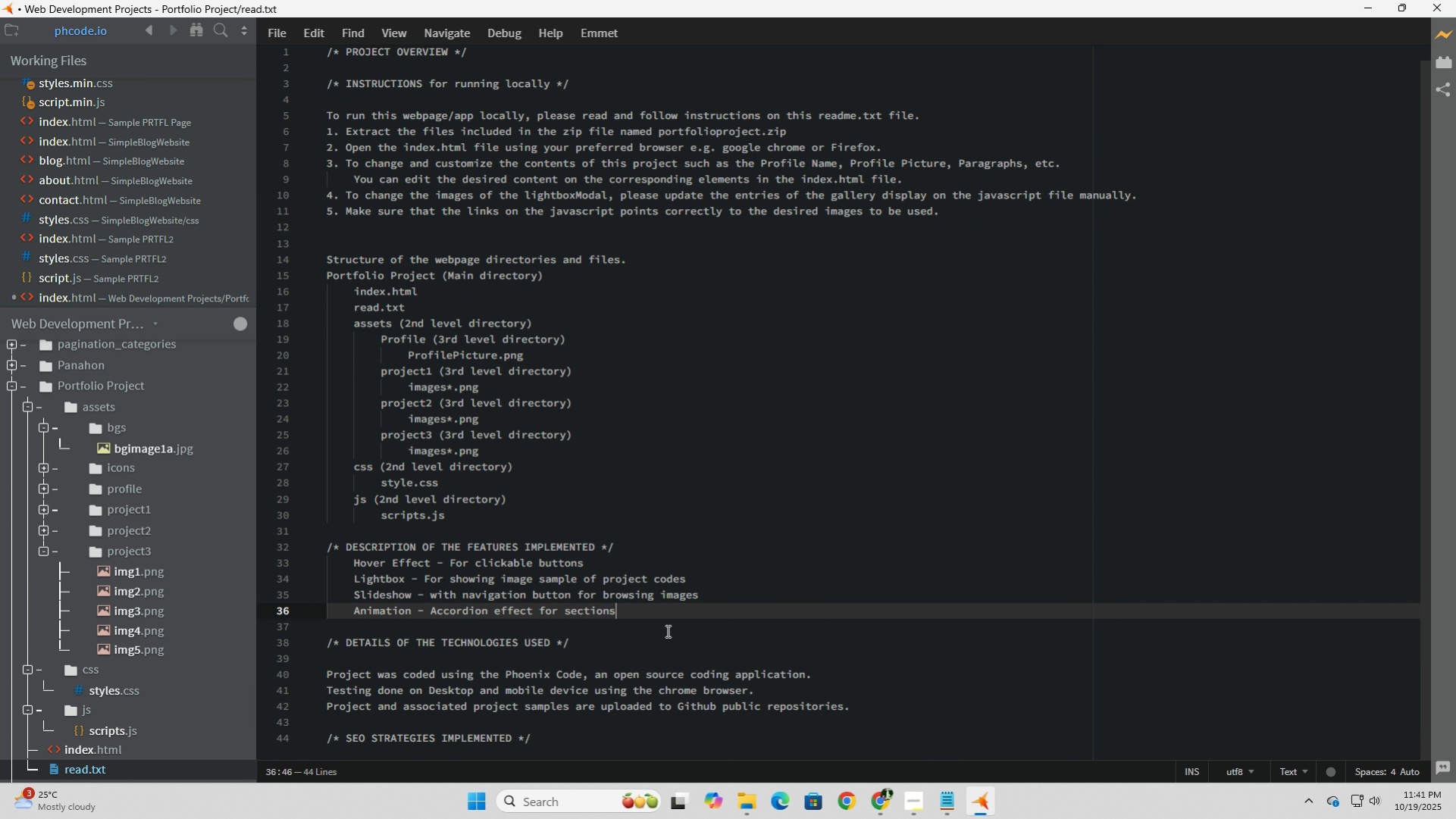 
left_click([670, 639])
 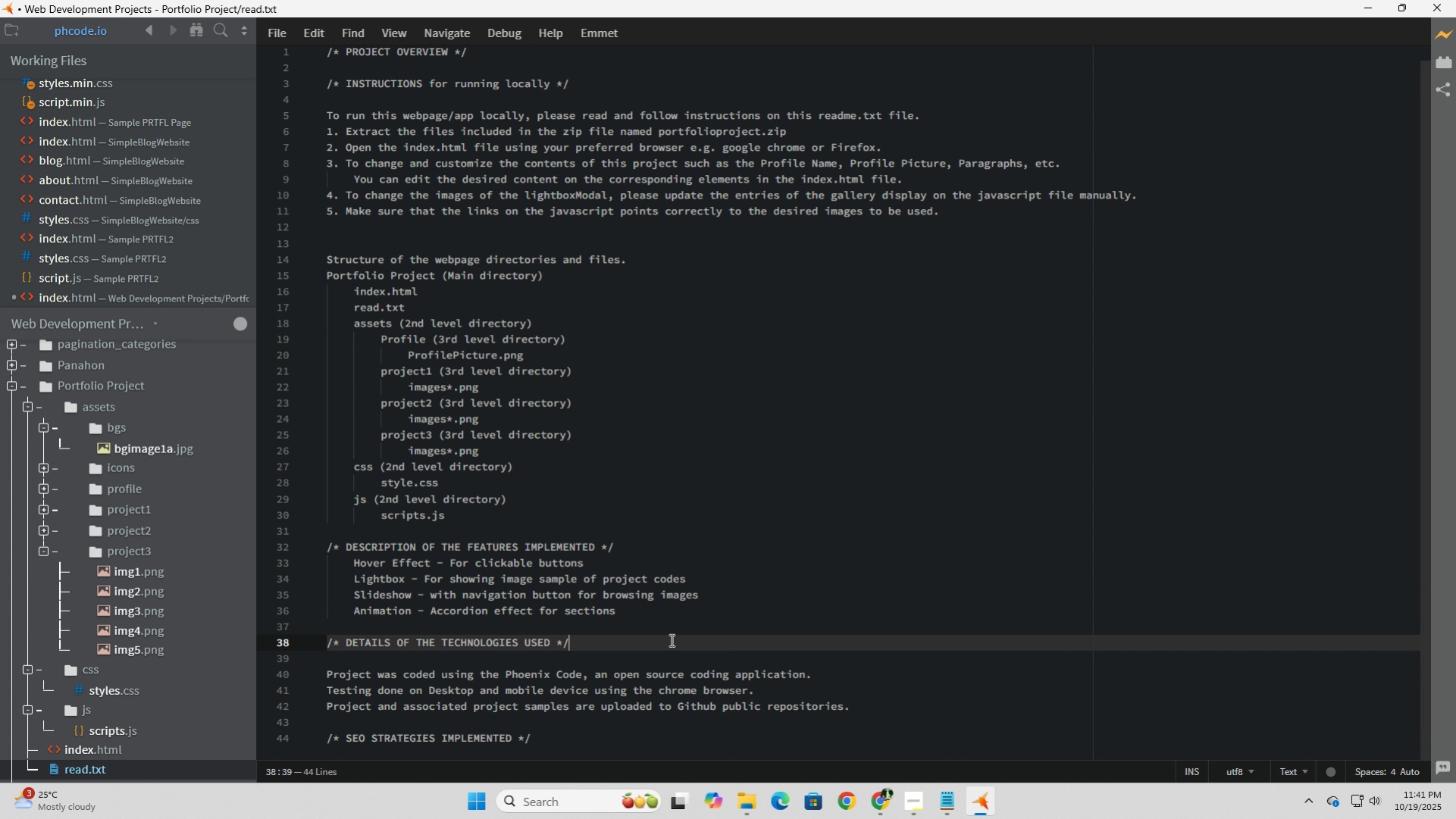 
scroll: coordinate [670, 639], scroll_direction: down, amount: 3.0
 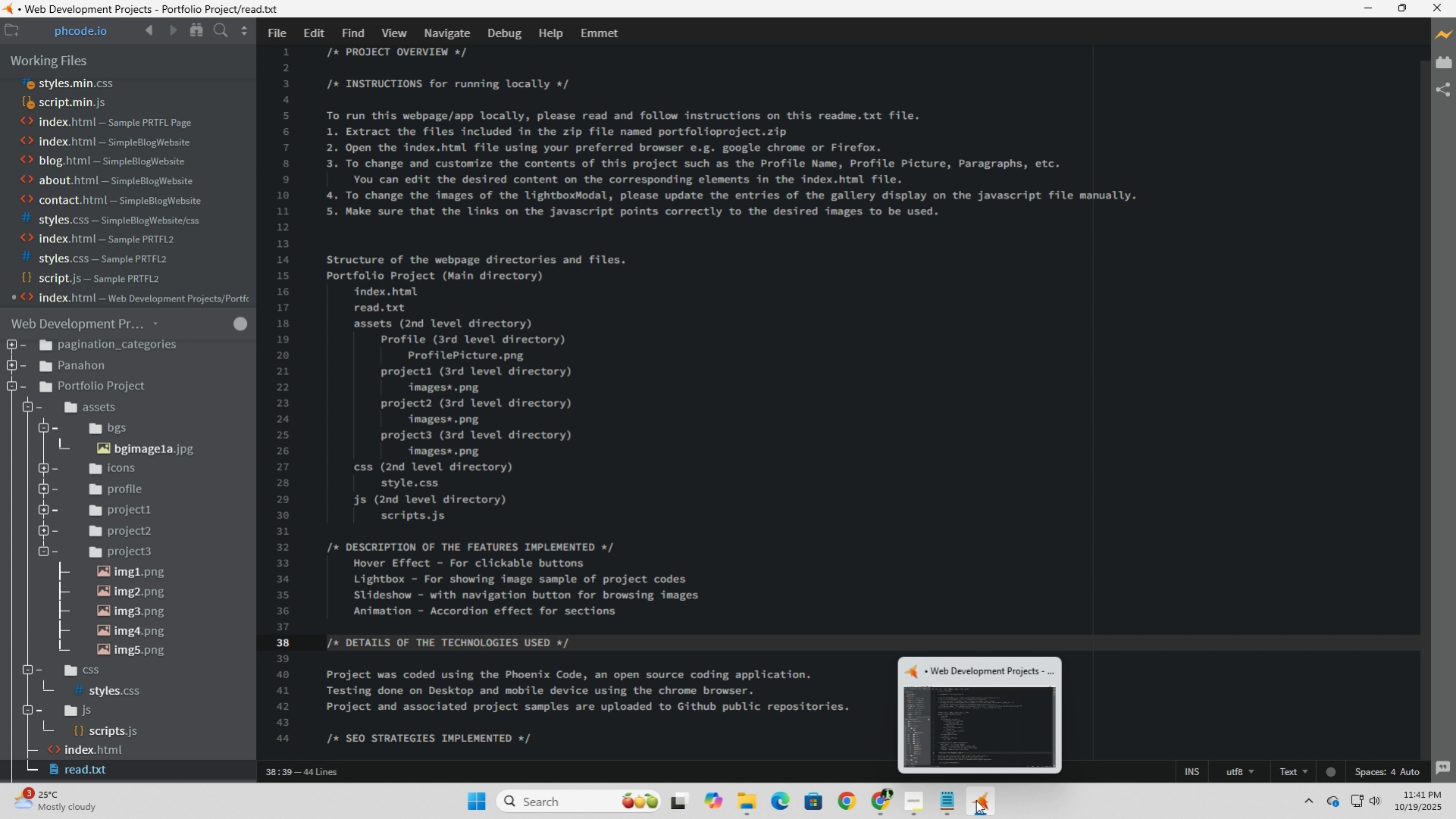 
wait(6.81)
 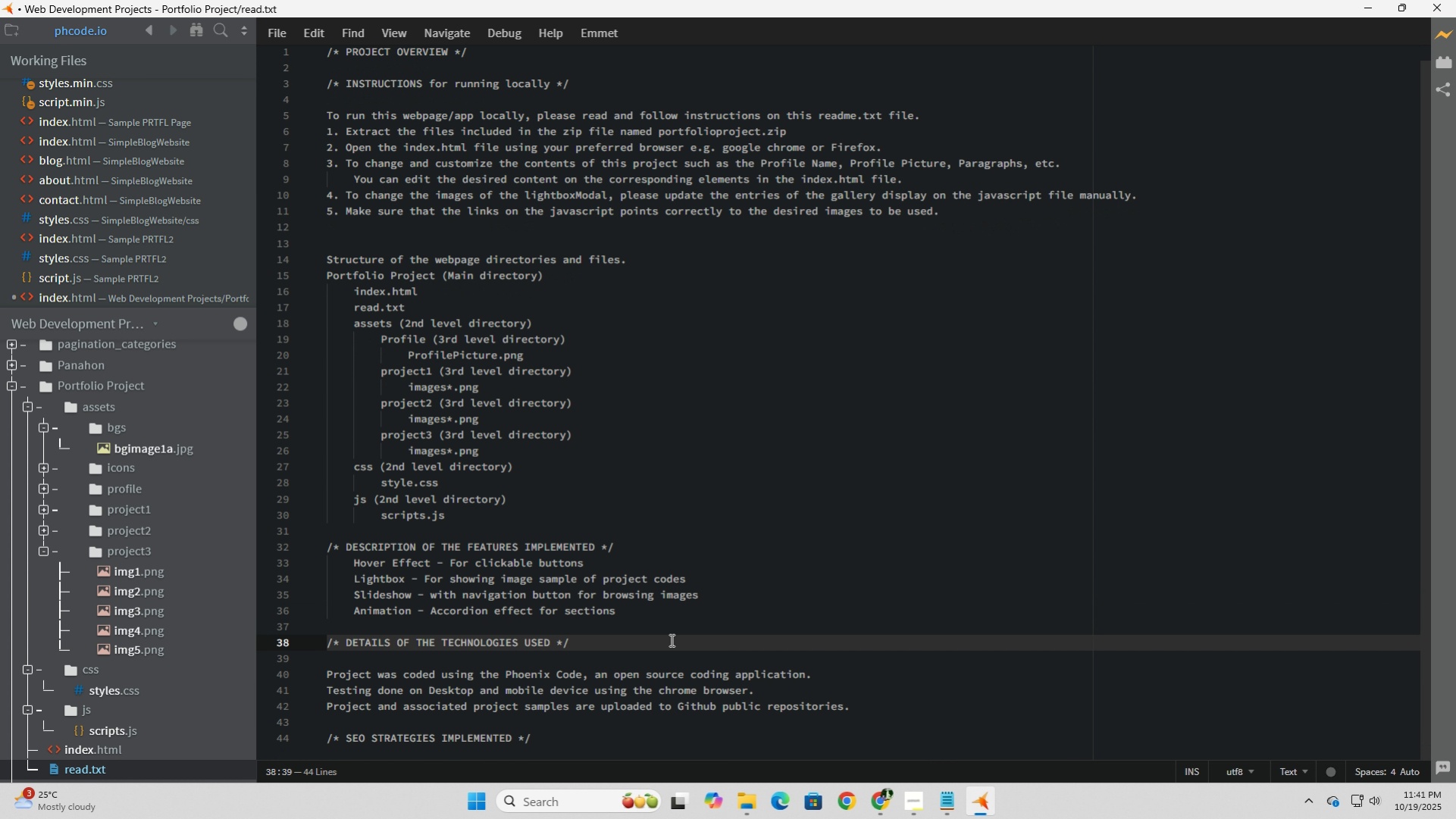 
left_click([543, 35])
 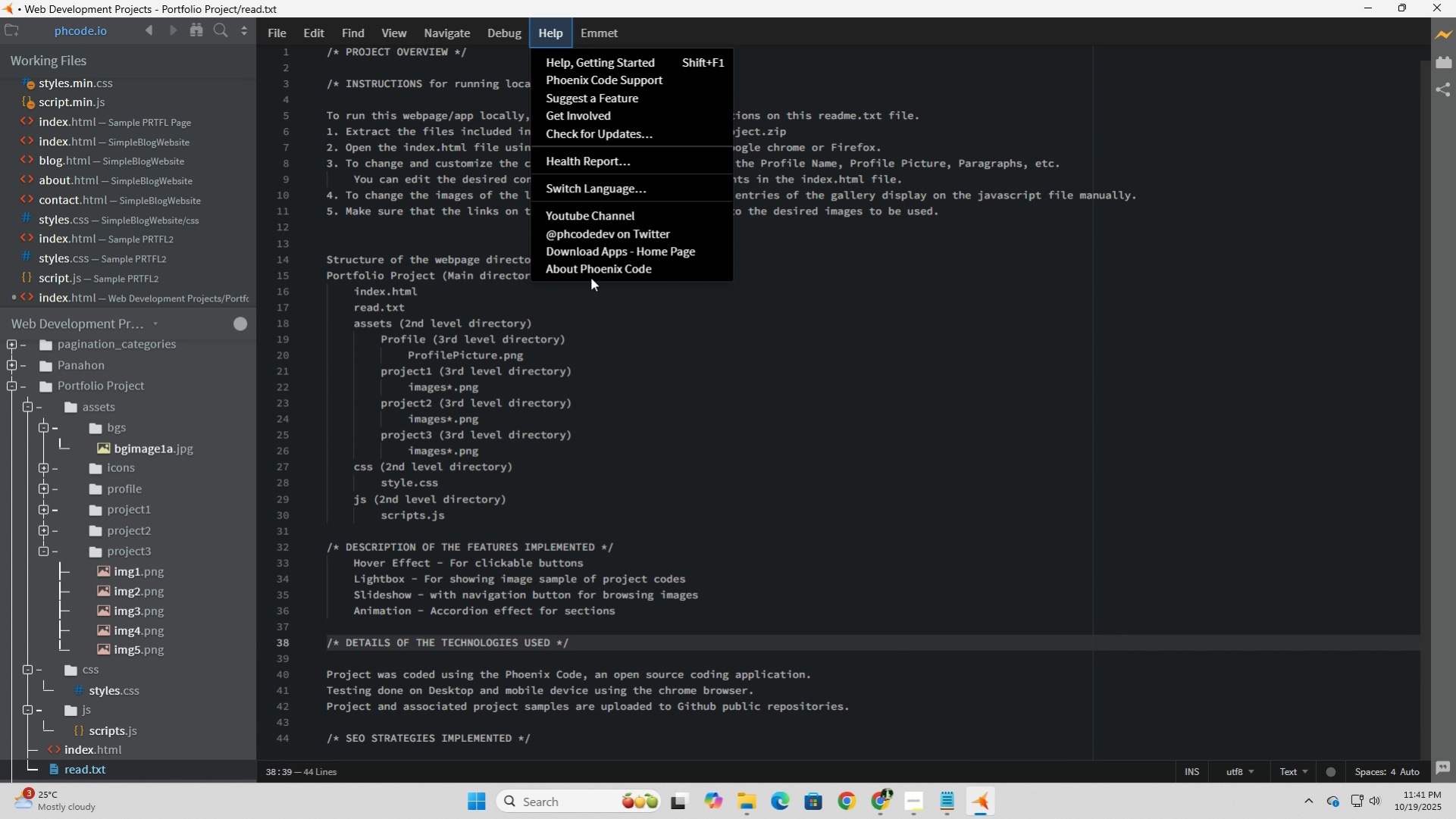 
left_click([590, 274])
 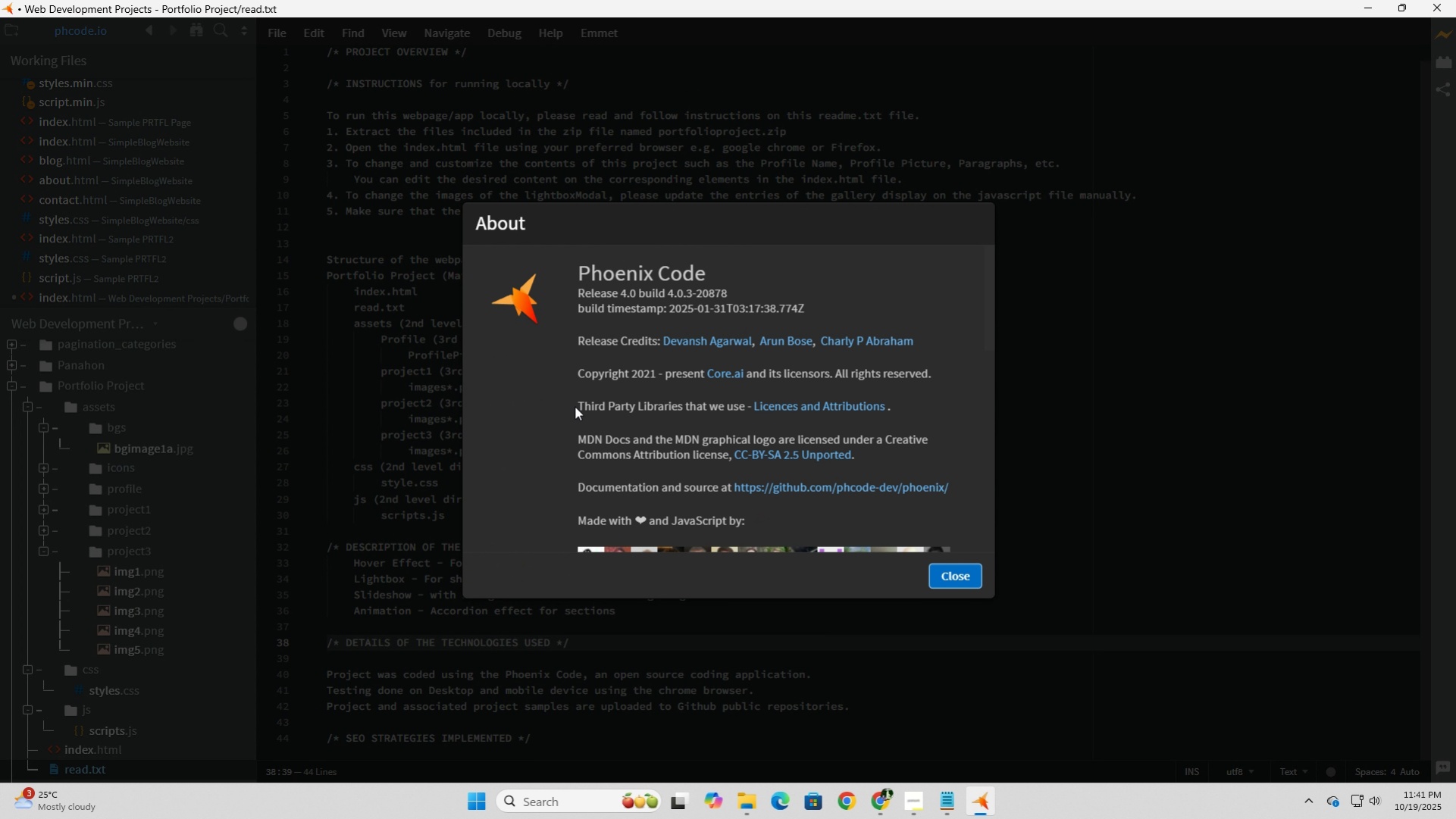 
scroll: coordinate [612, 439], scroll_direction: down, amount: 3.0
 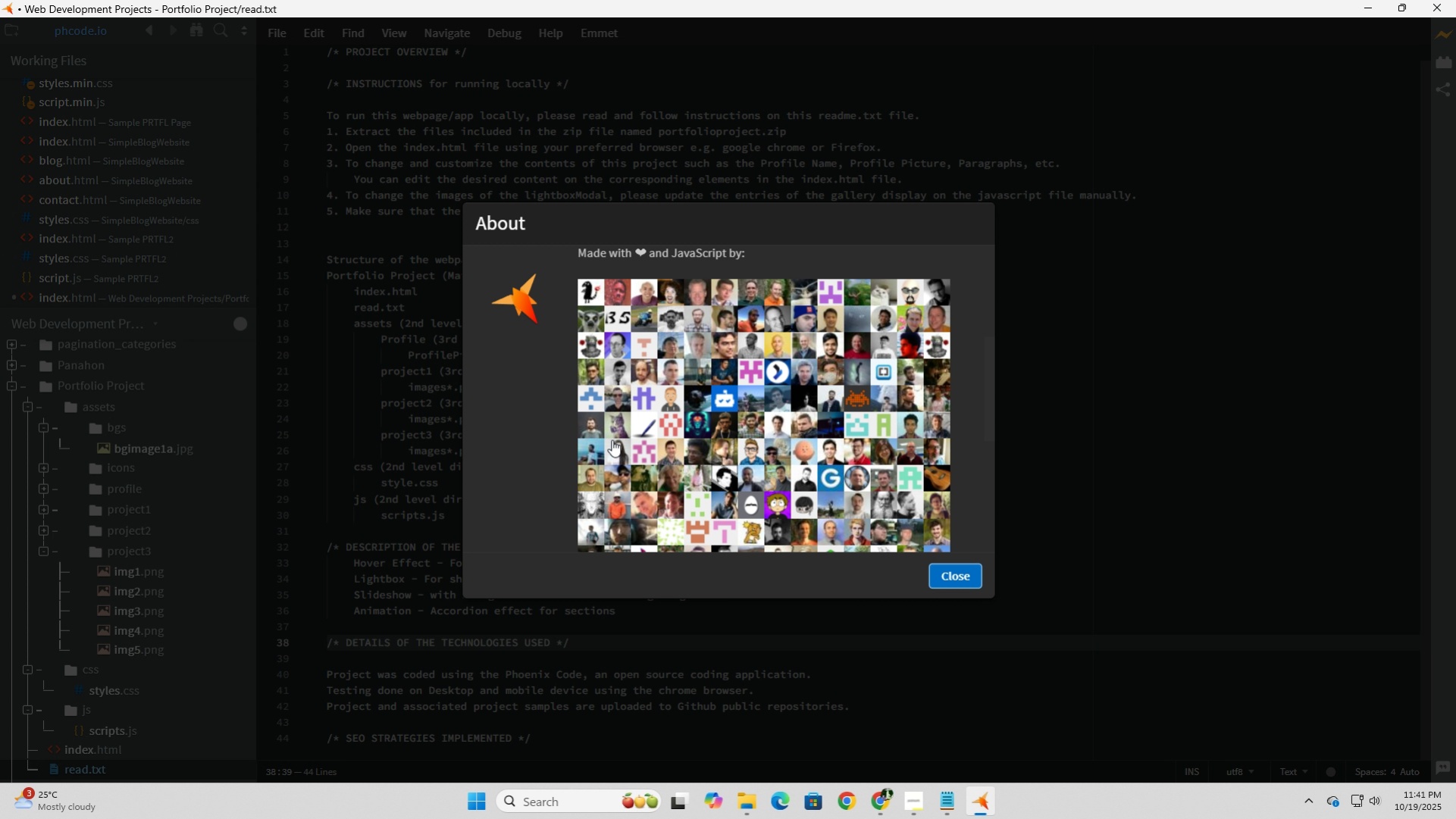 
scroll: coordinate [612, 439], scroll_direction: none, amount: 0.0
 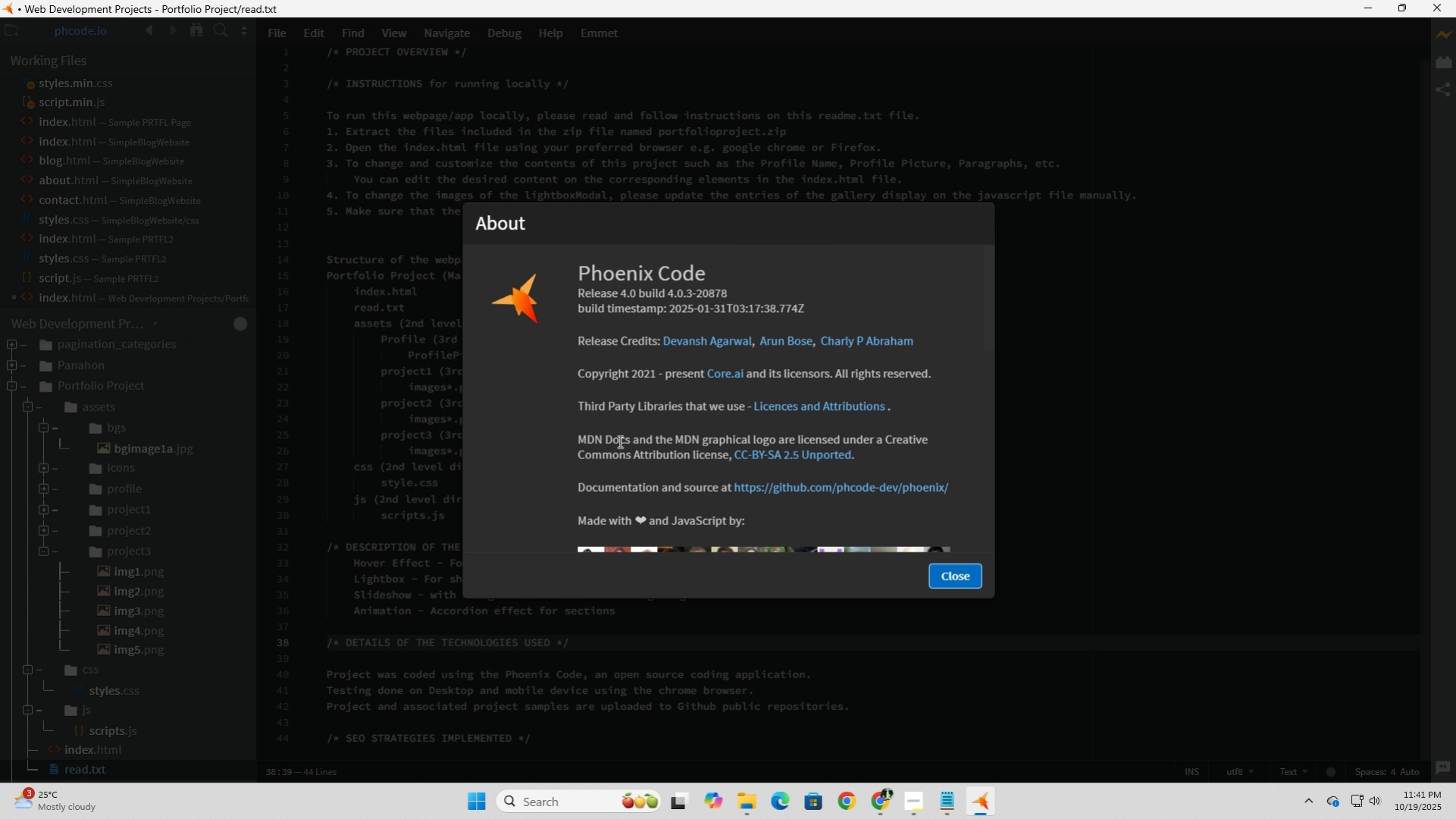 
wait(5.95)
 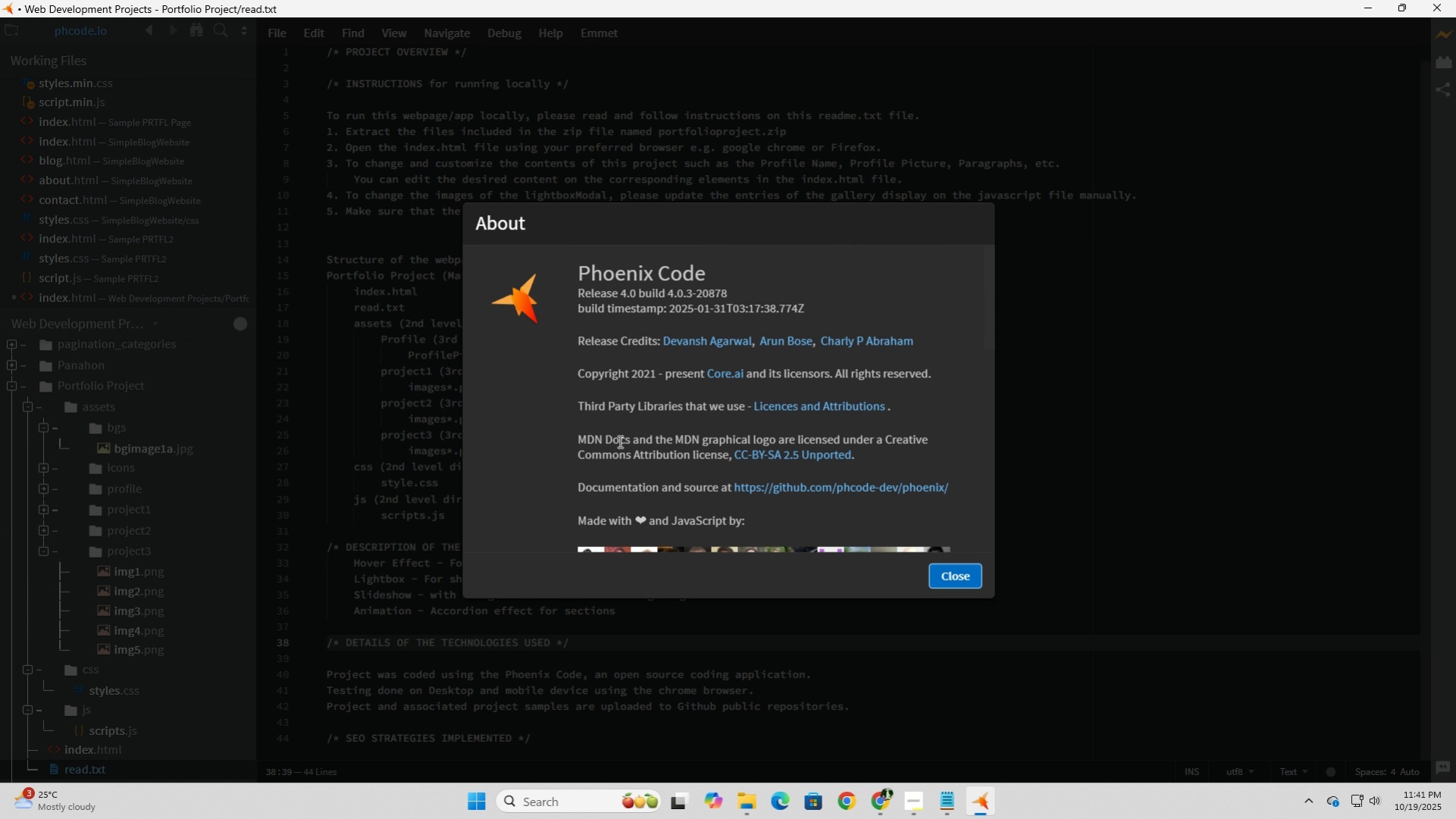 
scroll: coordinate [781, 455], scroll_direction: up, amount: 2.0
 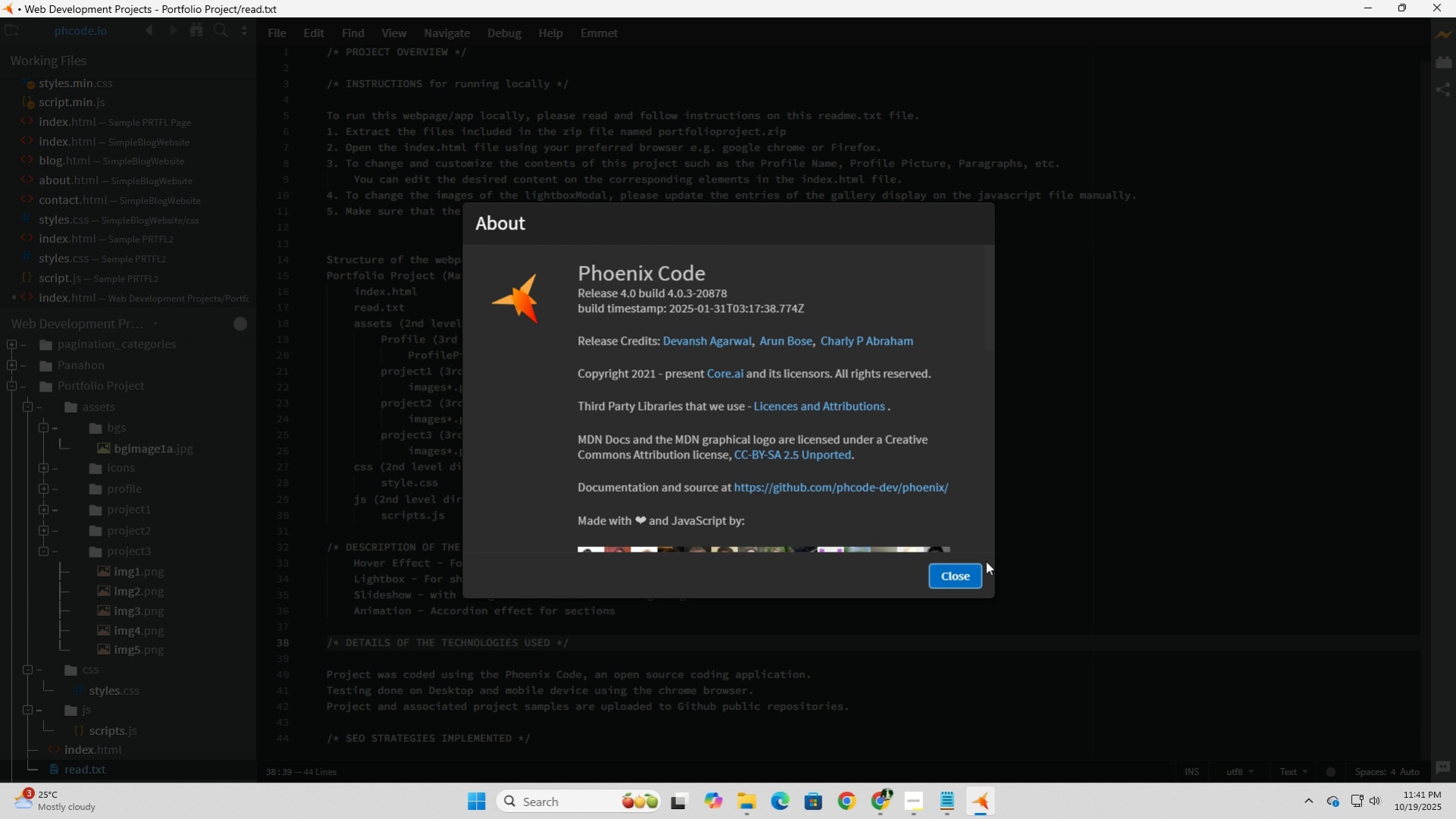 
left_click([952, 580])
 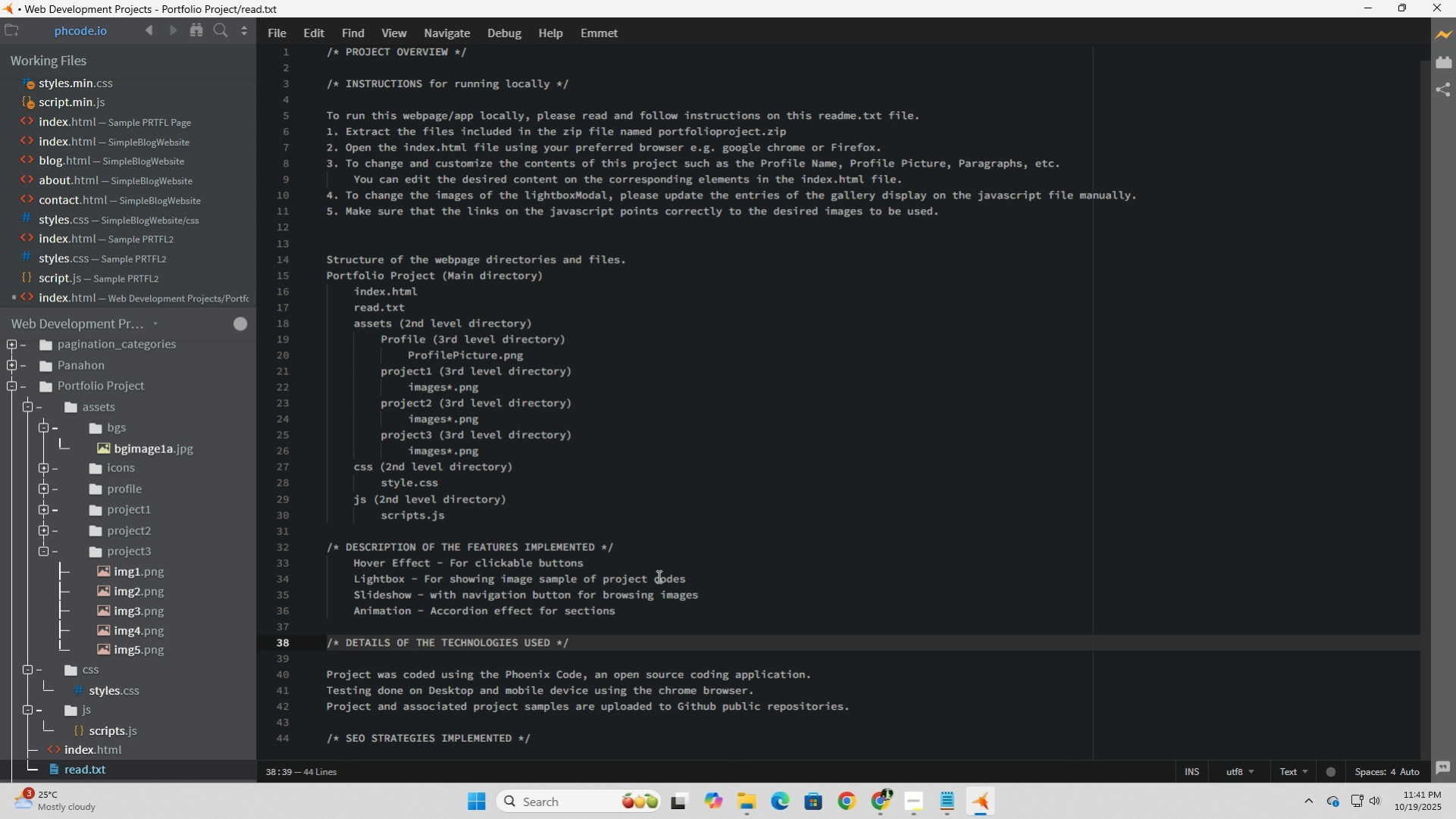 
scroll: coordinate [635, 596], scroll_direction: down, amount: 7.0
 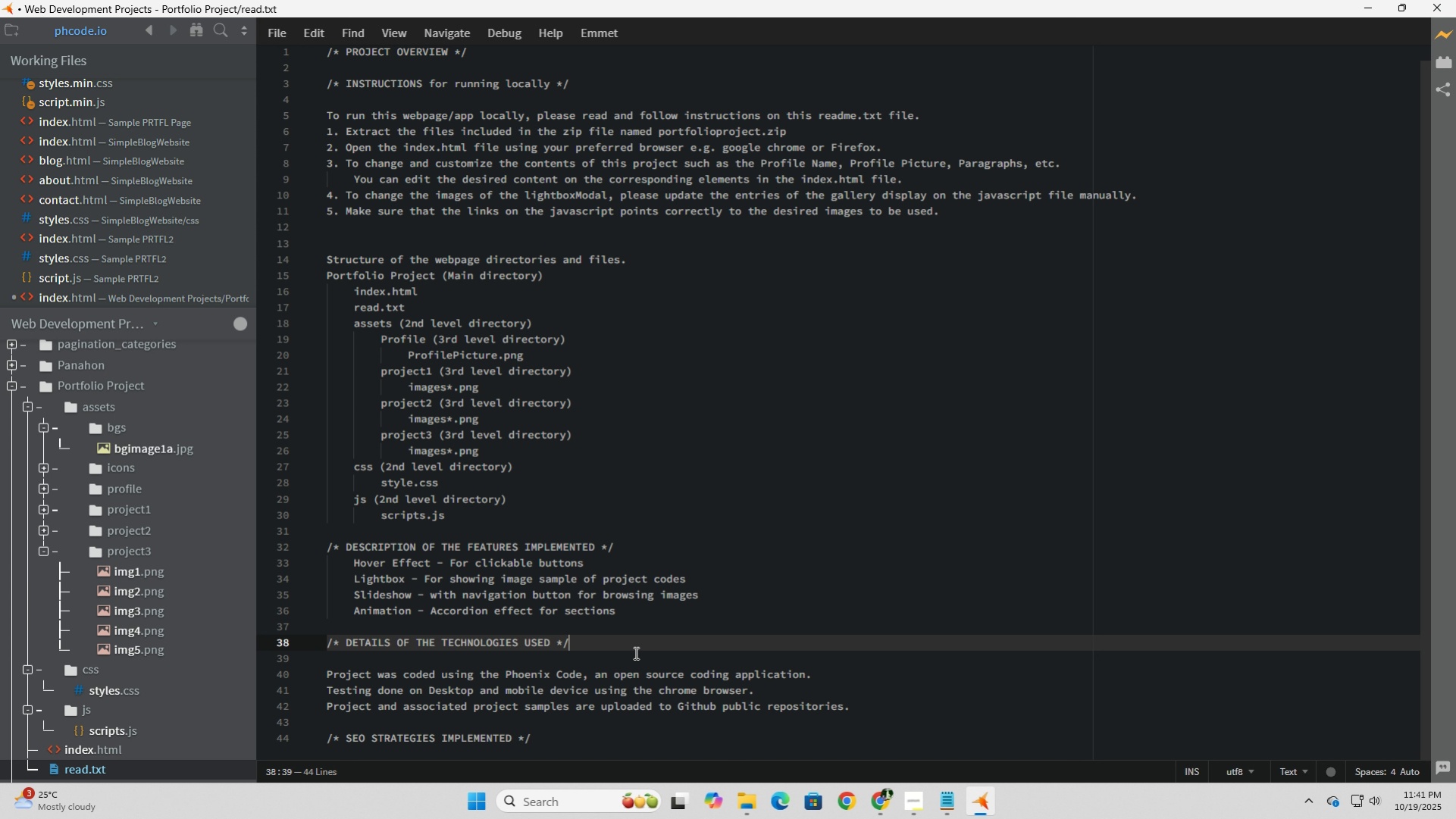 
wait(6.37)
 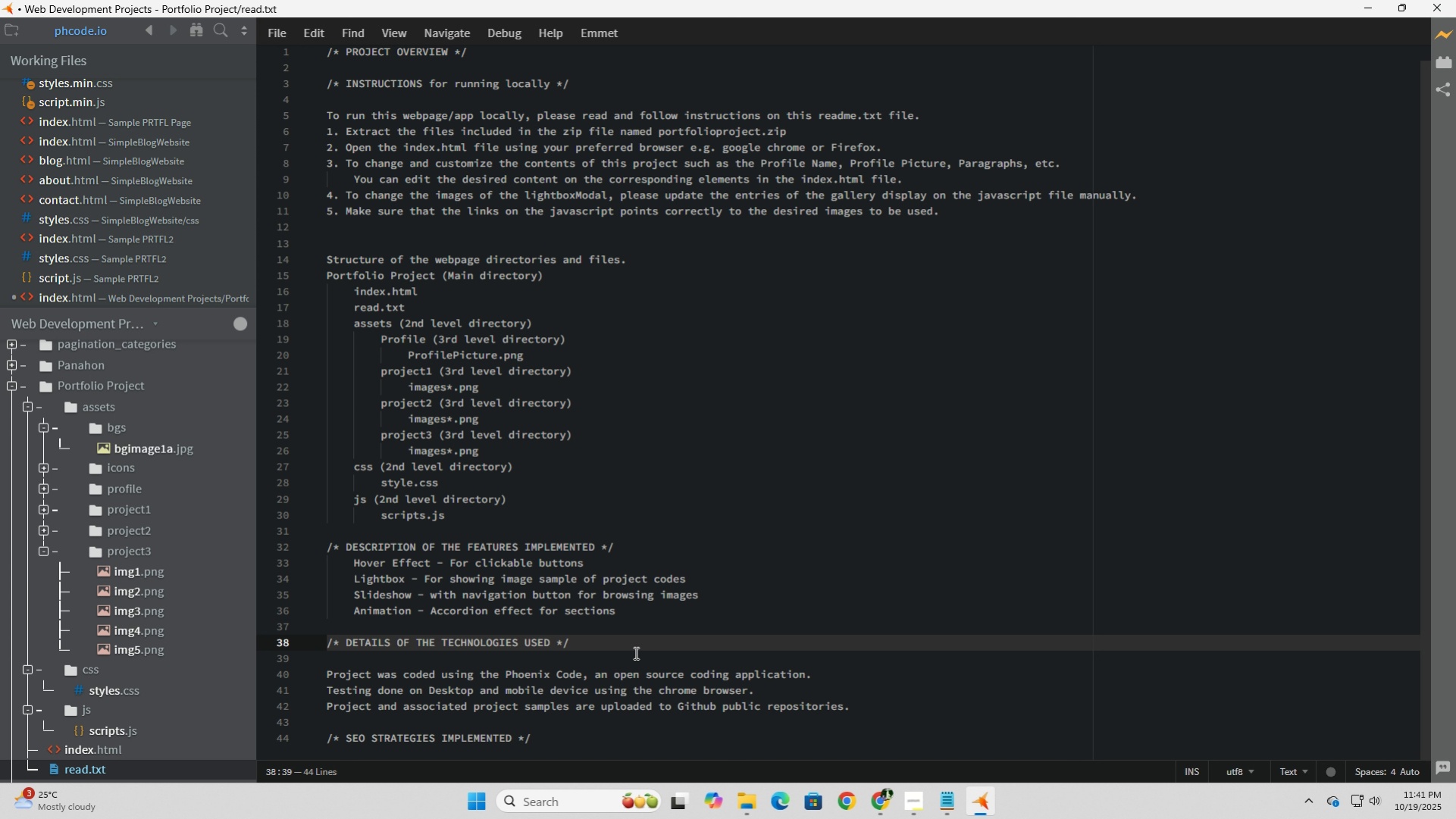 
left_click_drag(start_coordinate=[502, 678], to_coordinate=[480, 677])
 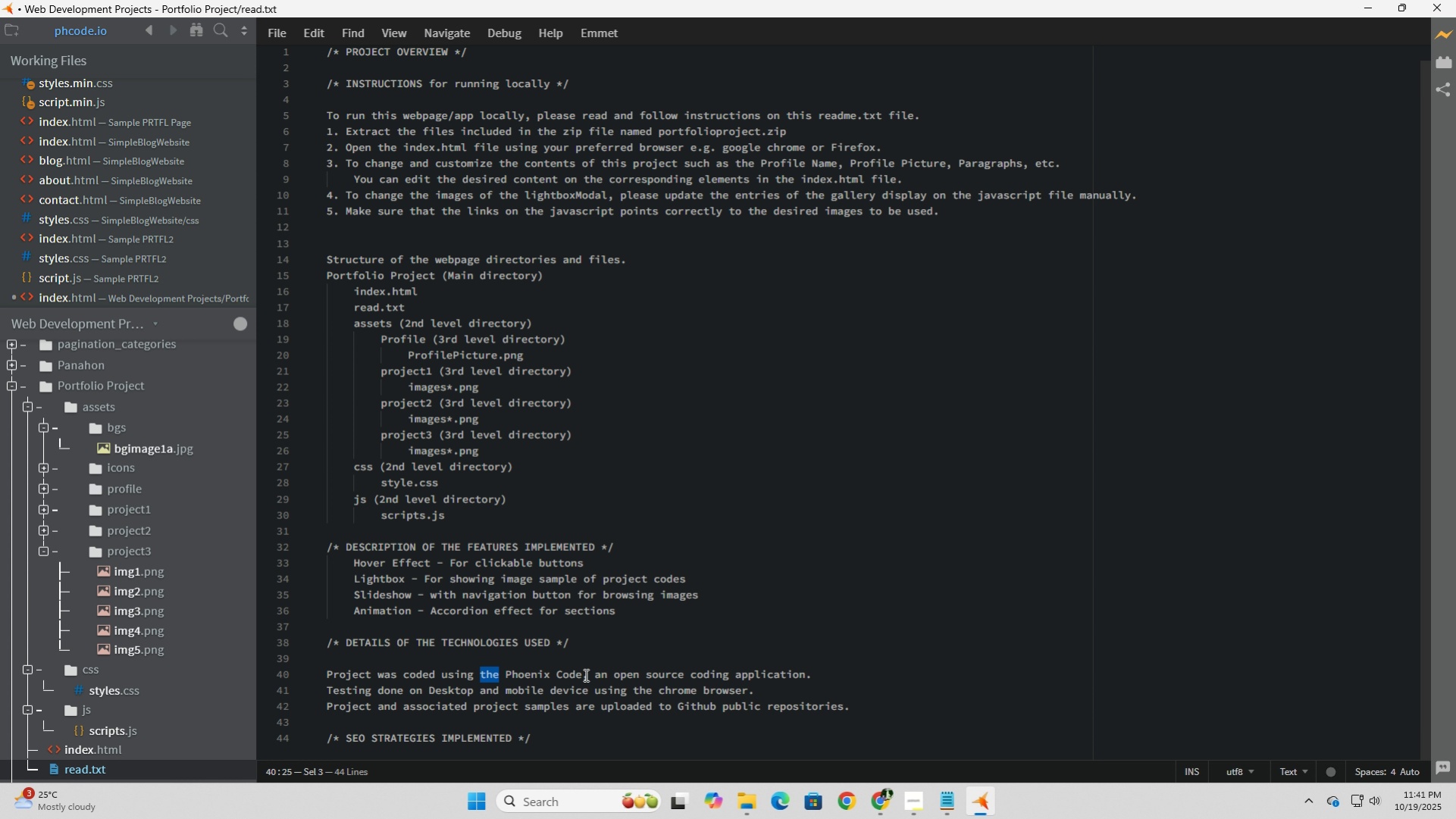 
left_click([584, 674])
 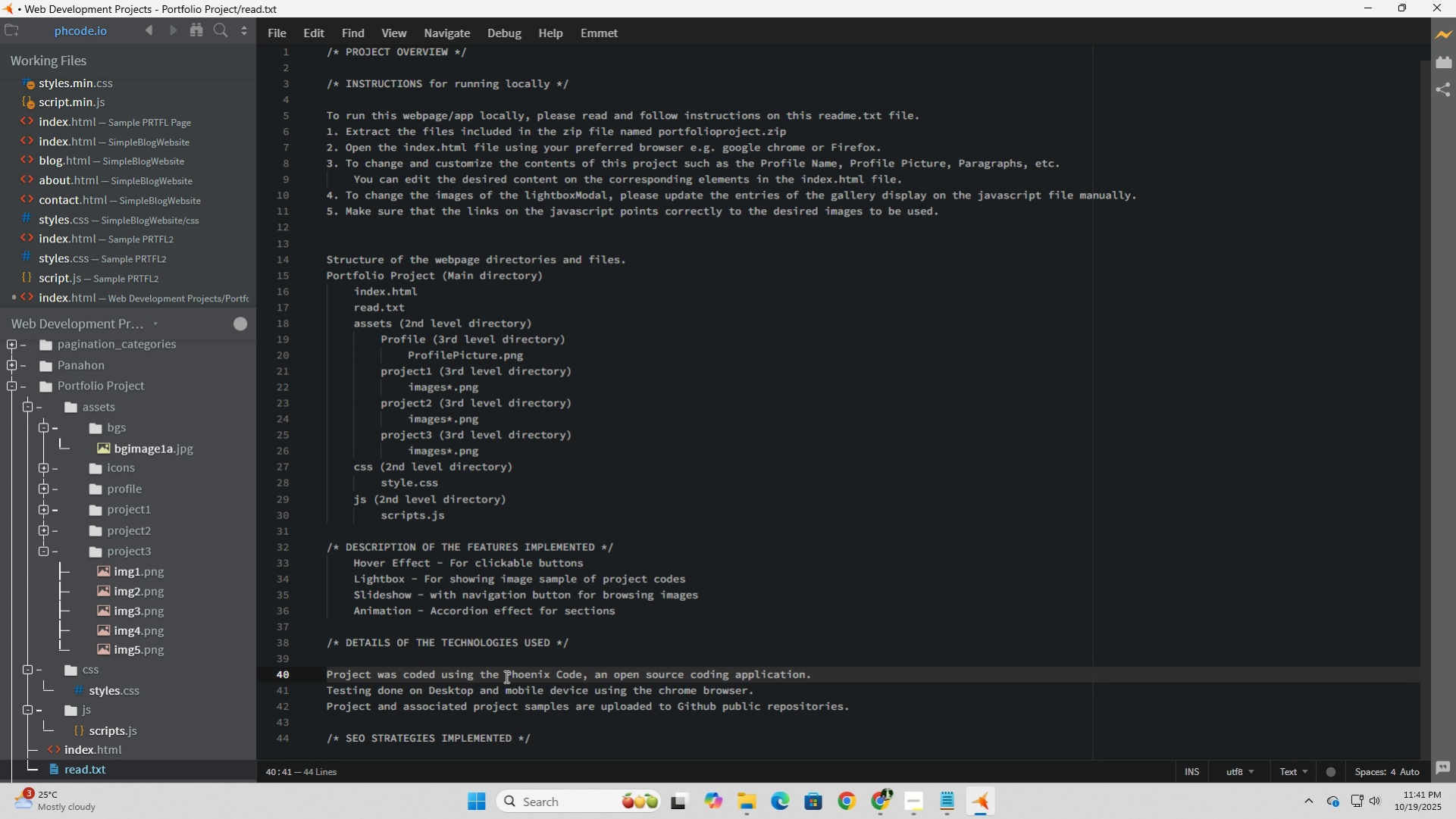 
left_click_drag(start_coordinate=[505, 676], to_coordinate=[482, 674])
 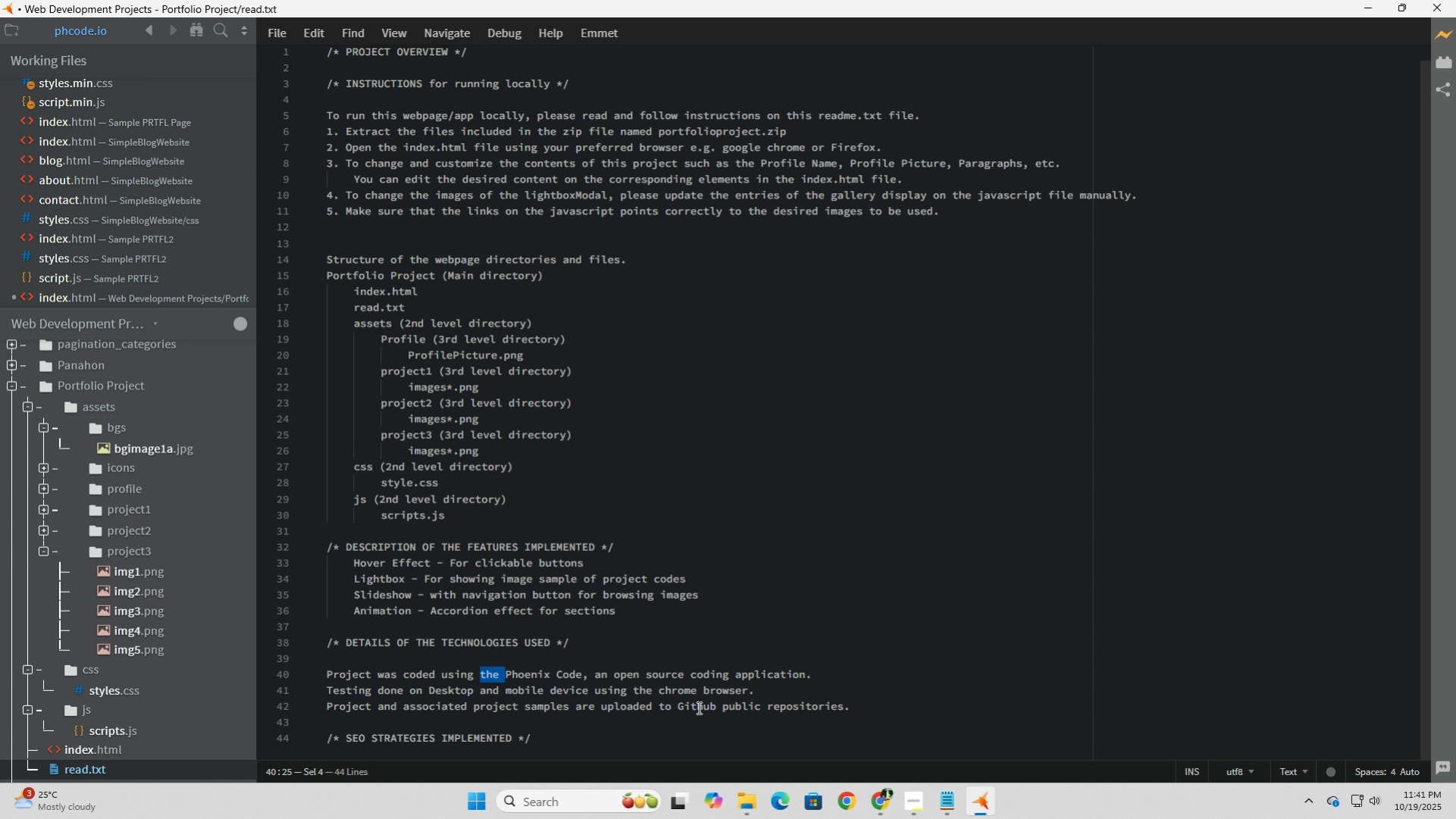 
key(Backspace)
 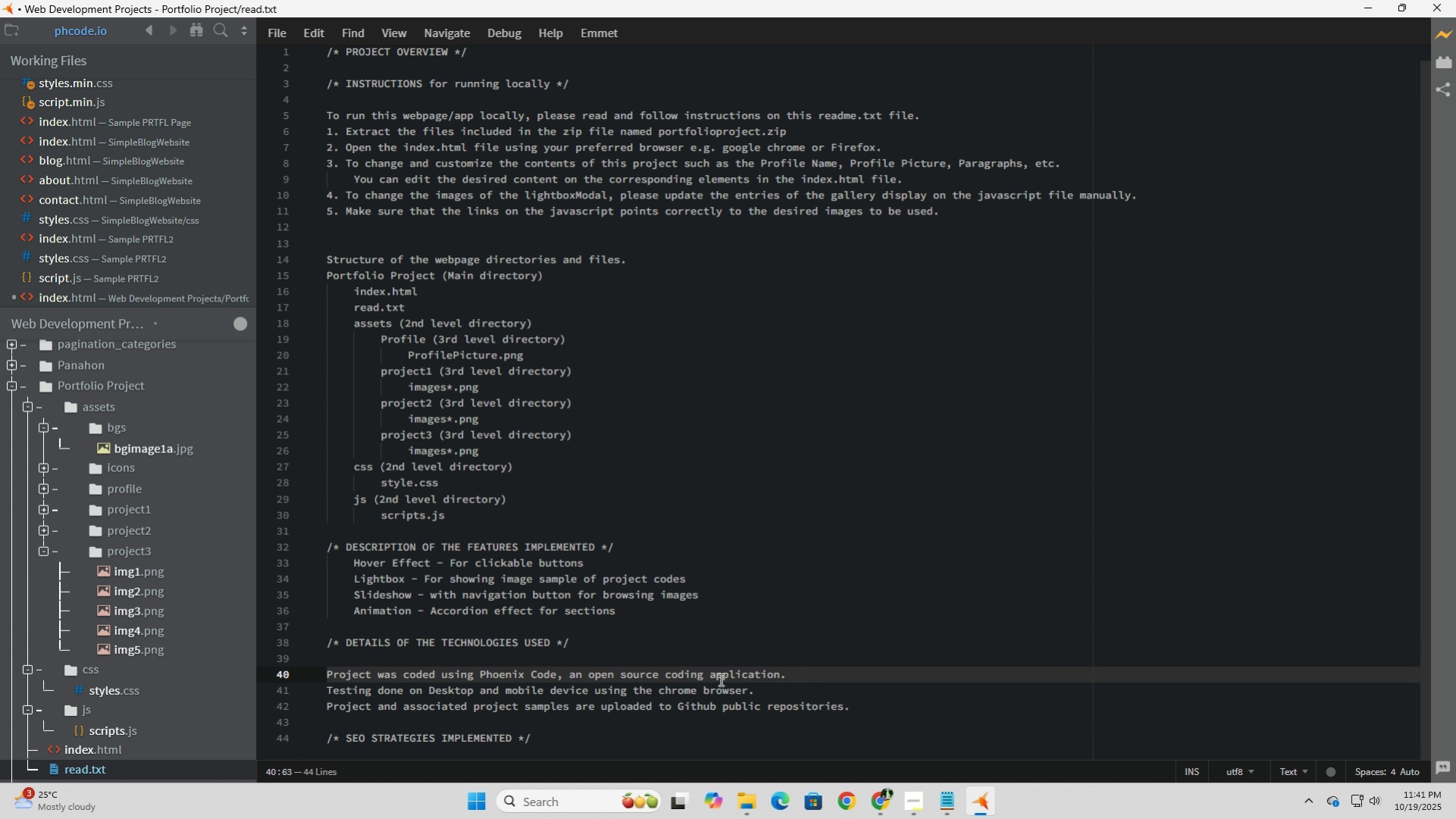 
scroll: coordinate [656, 679], scroll_direction: down, amount: 3.0
 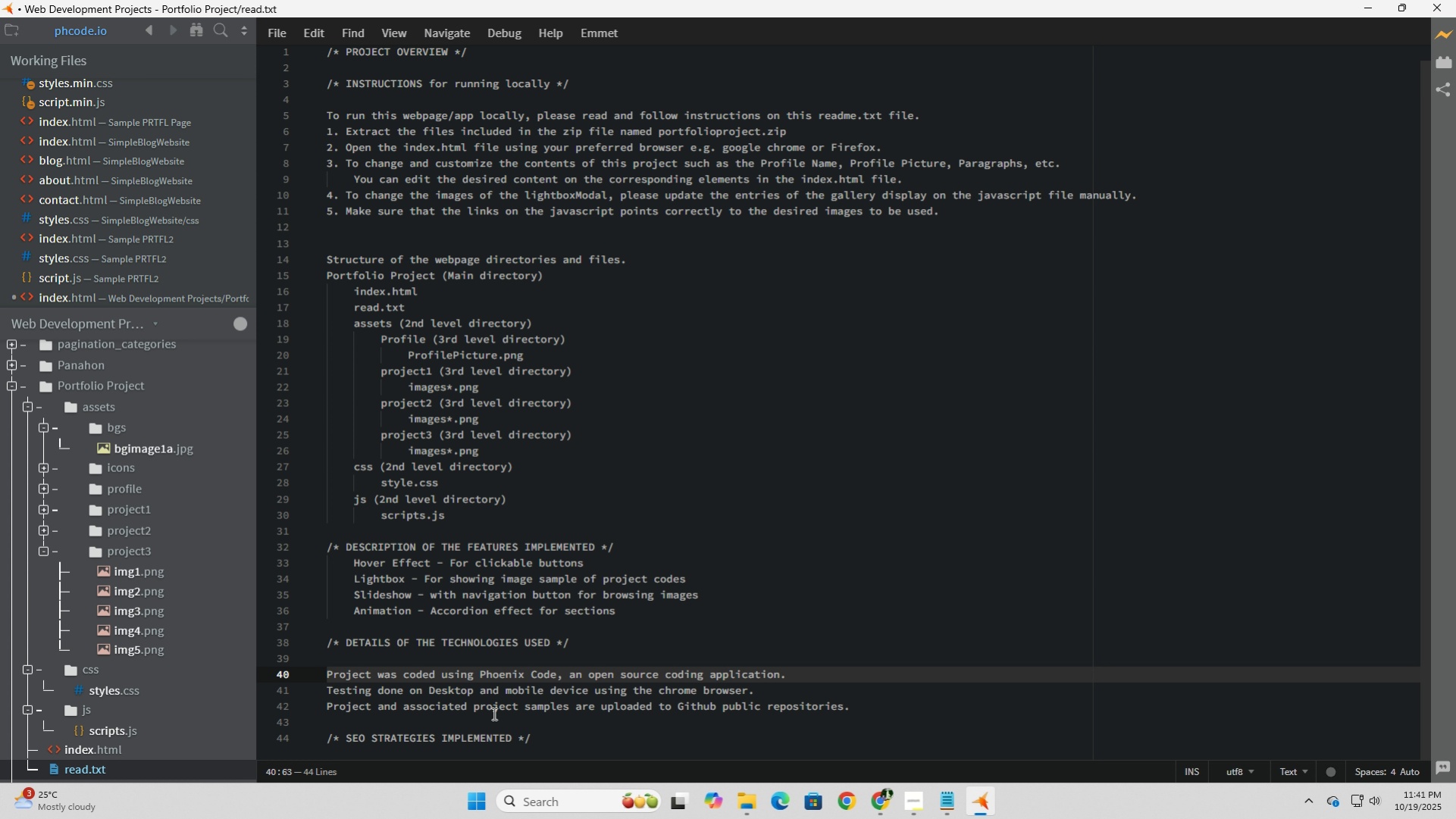 
wait(11.24)
 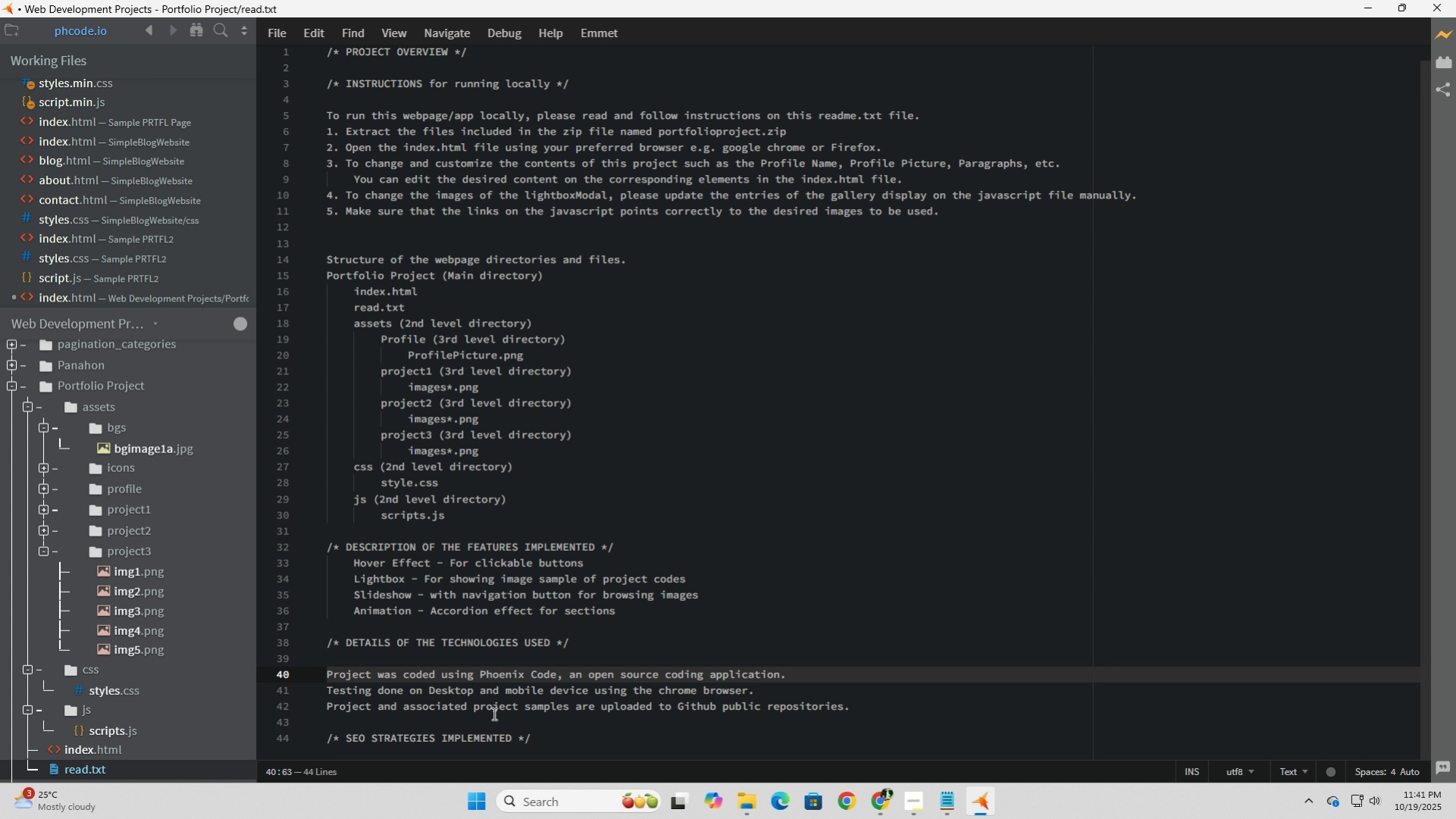 
left_click([867, 709])
 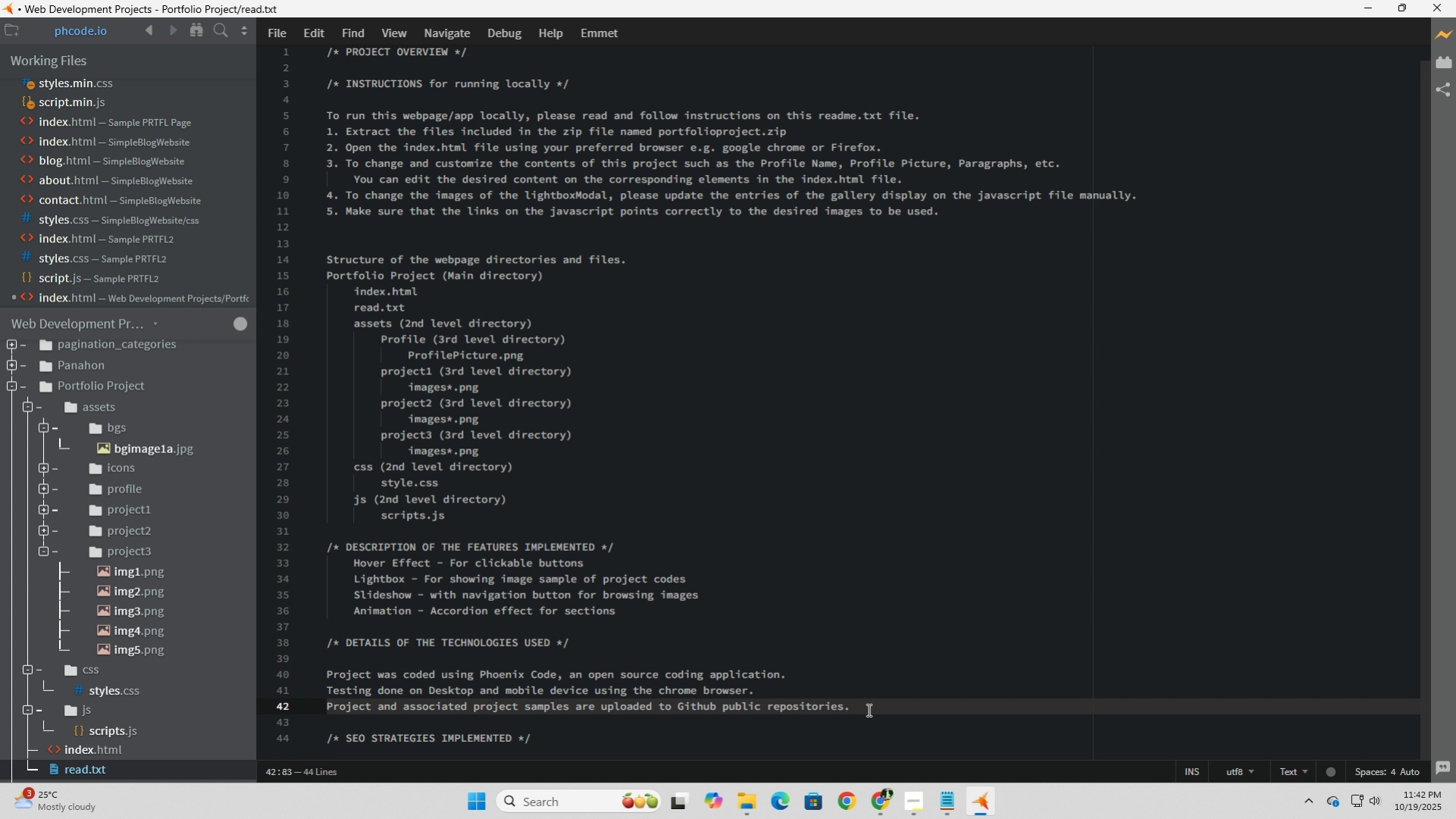 
key(Enter)
 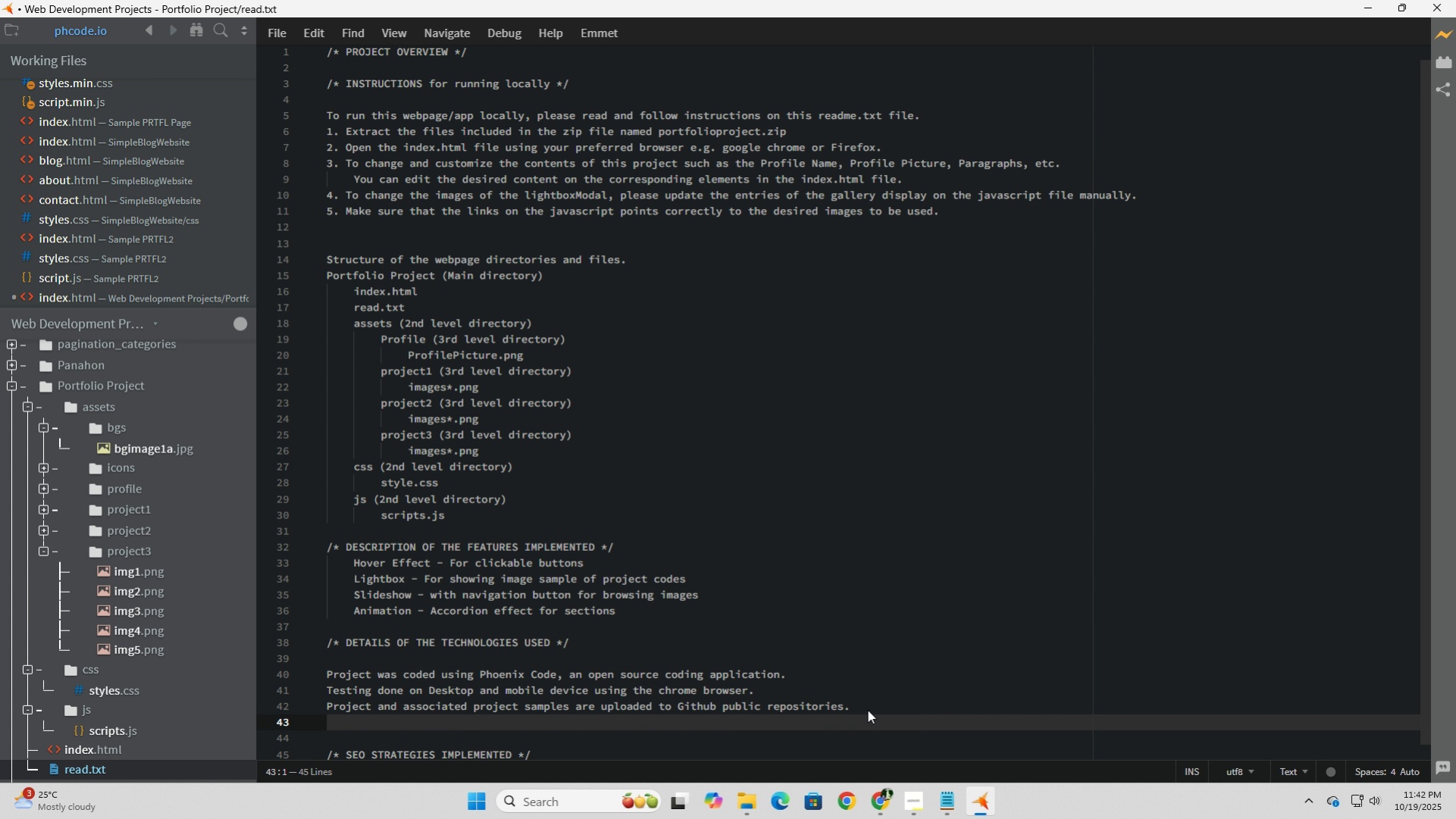 
type(Project published on Netlify)
 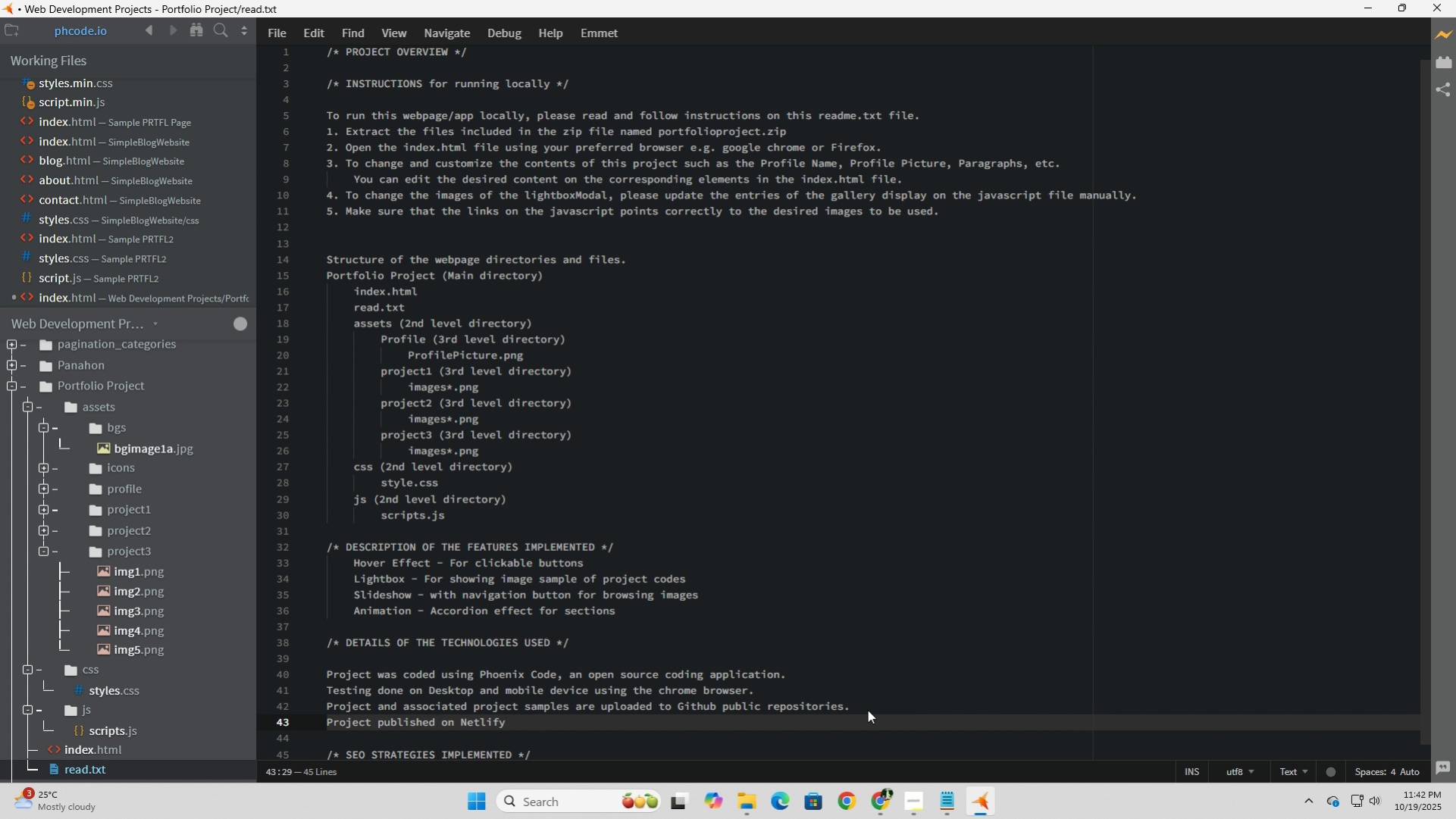 
scroll: coordinate [713, 641], scroll_direction: down, amount: 6.0
 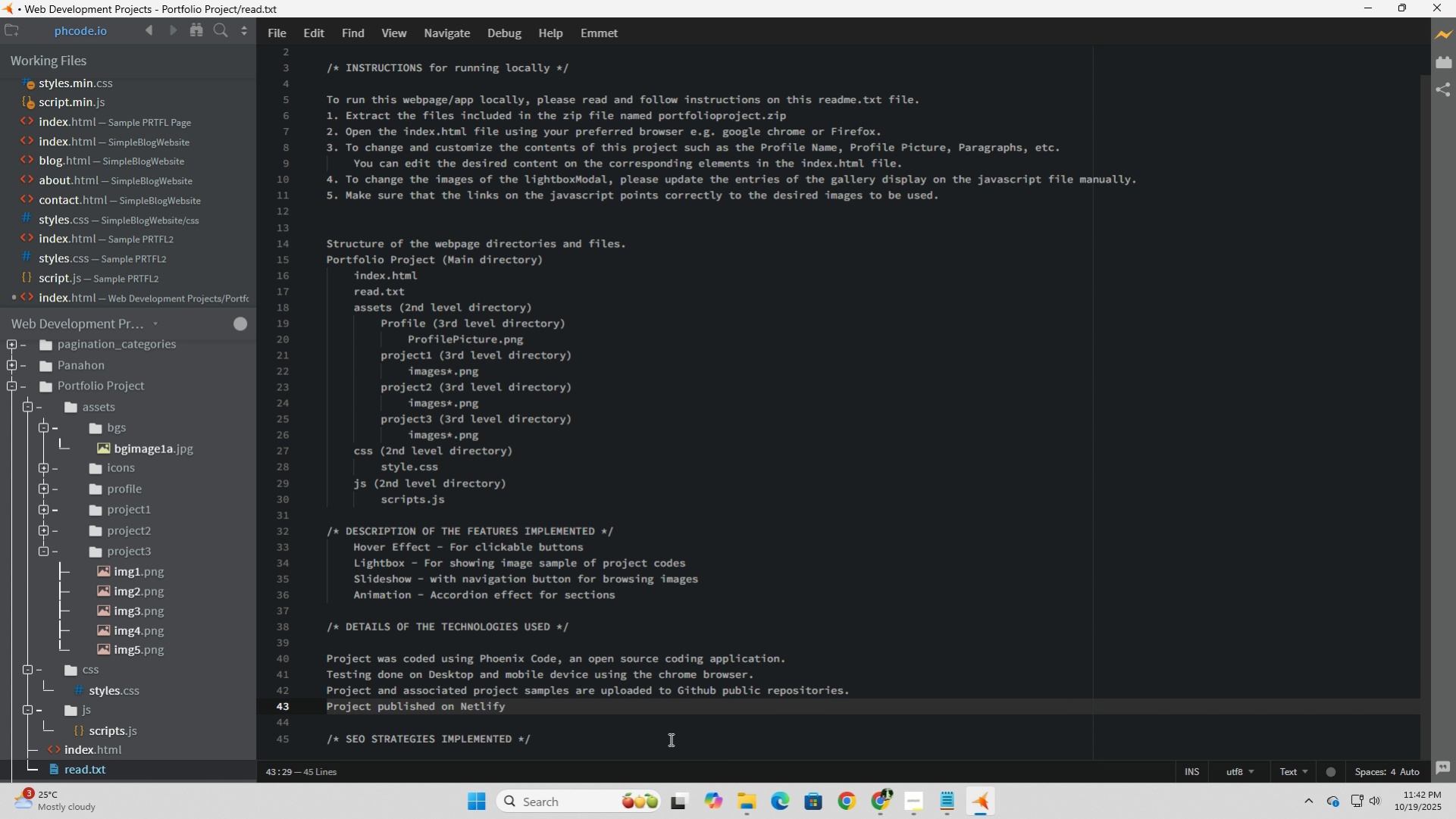 
left_click([669, 739])
 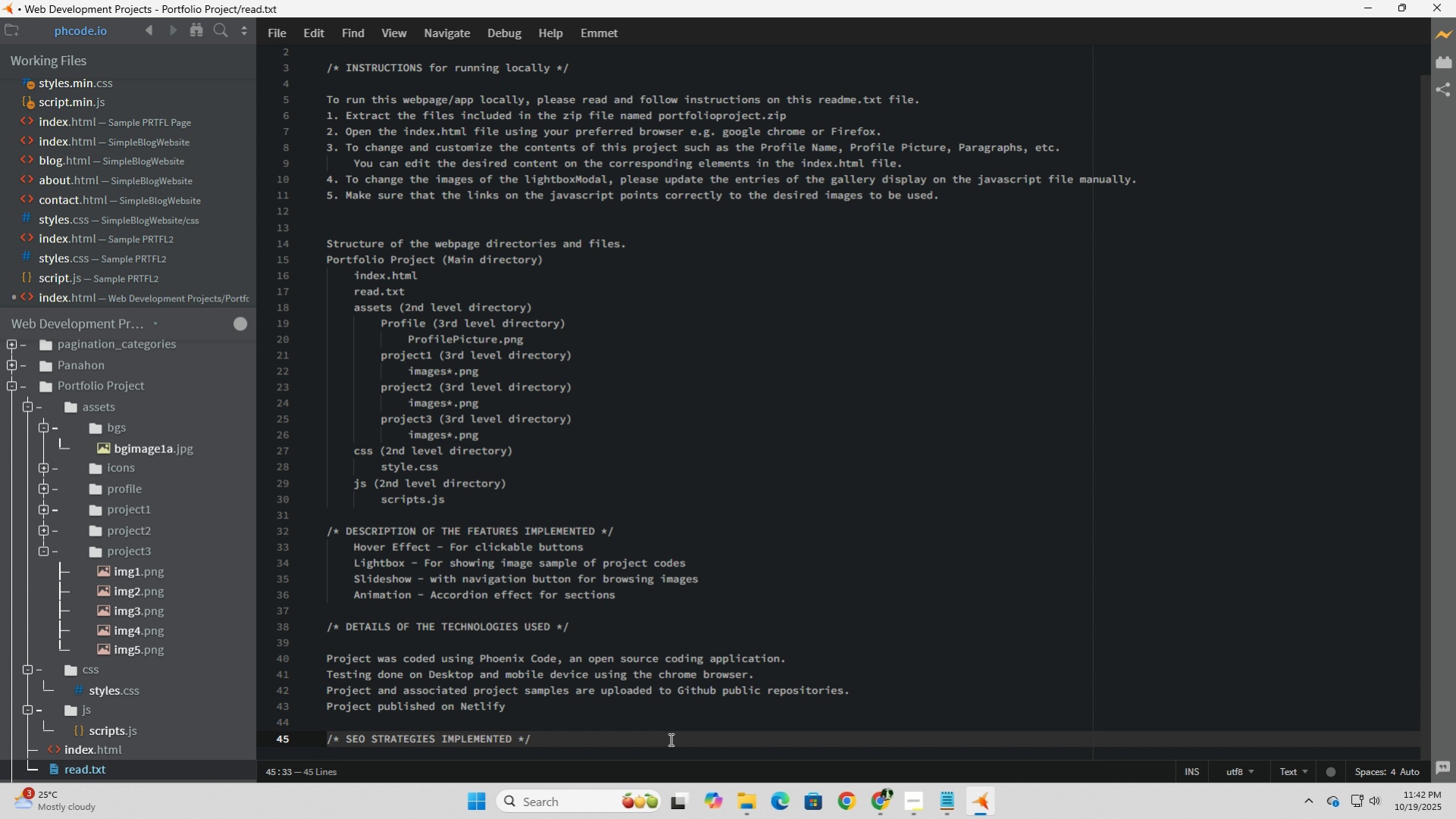 
key(Enter)
 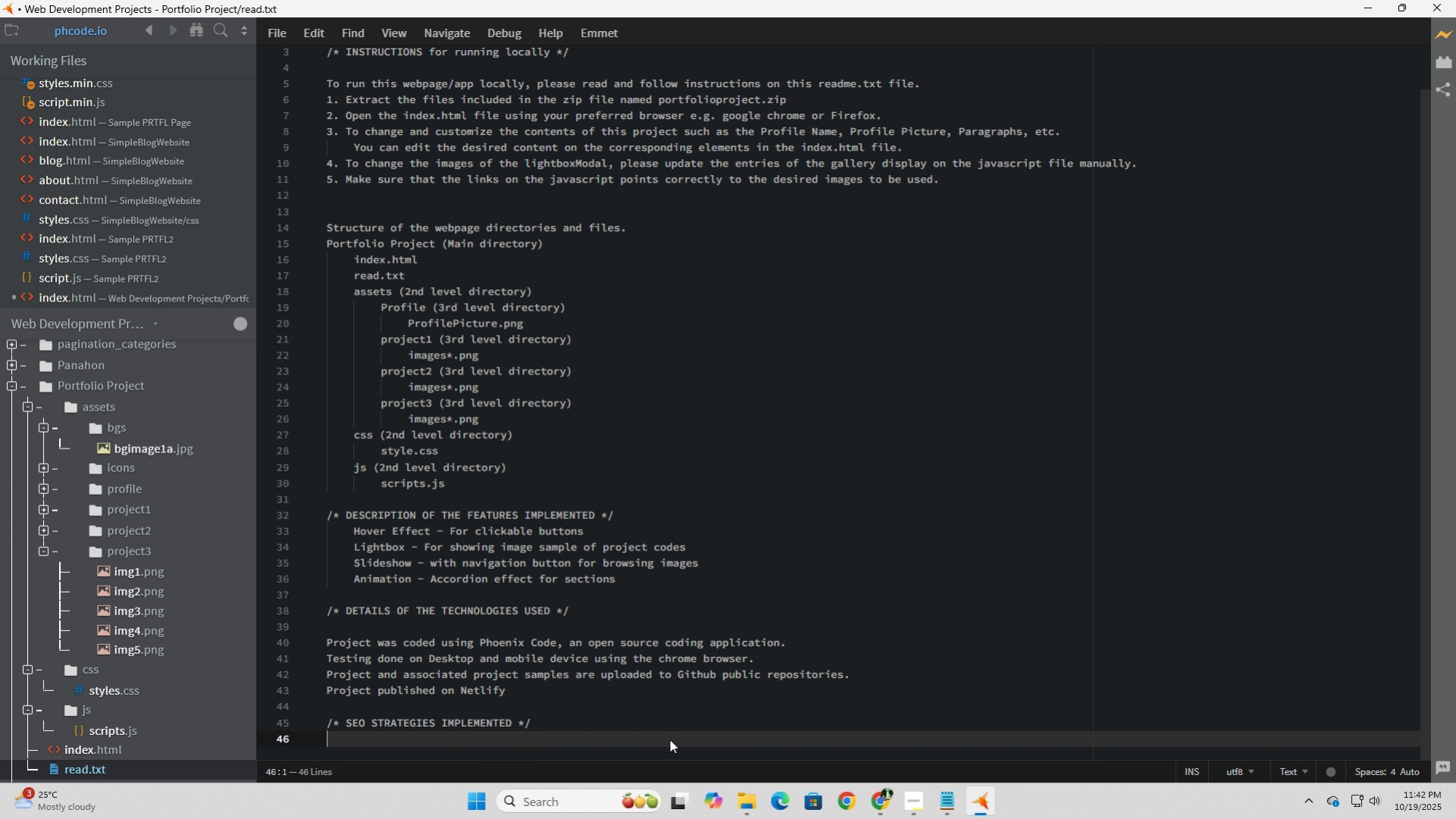 
type(Robots & Car)
key(Backspace)
key(Backspace)
key(Backspace)
type(Crawlers for google and bing)
 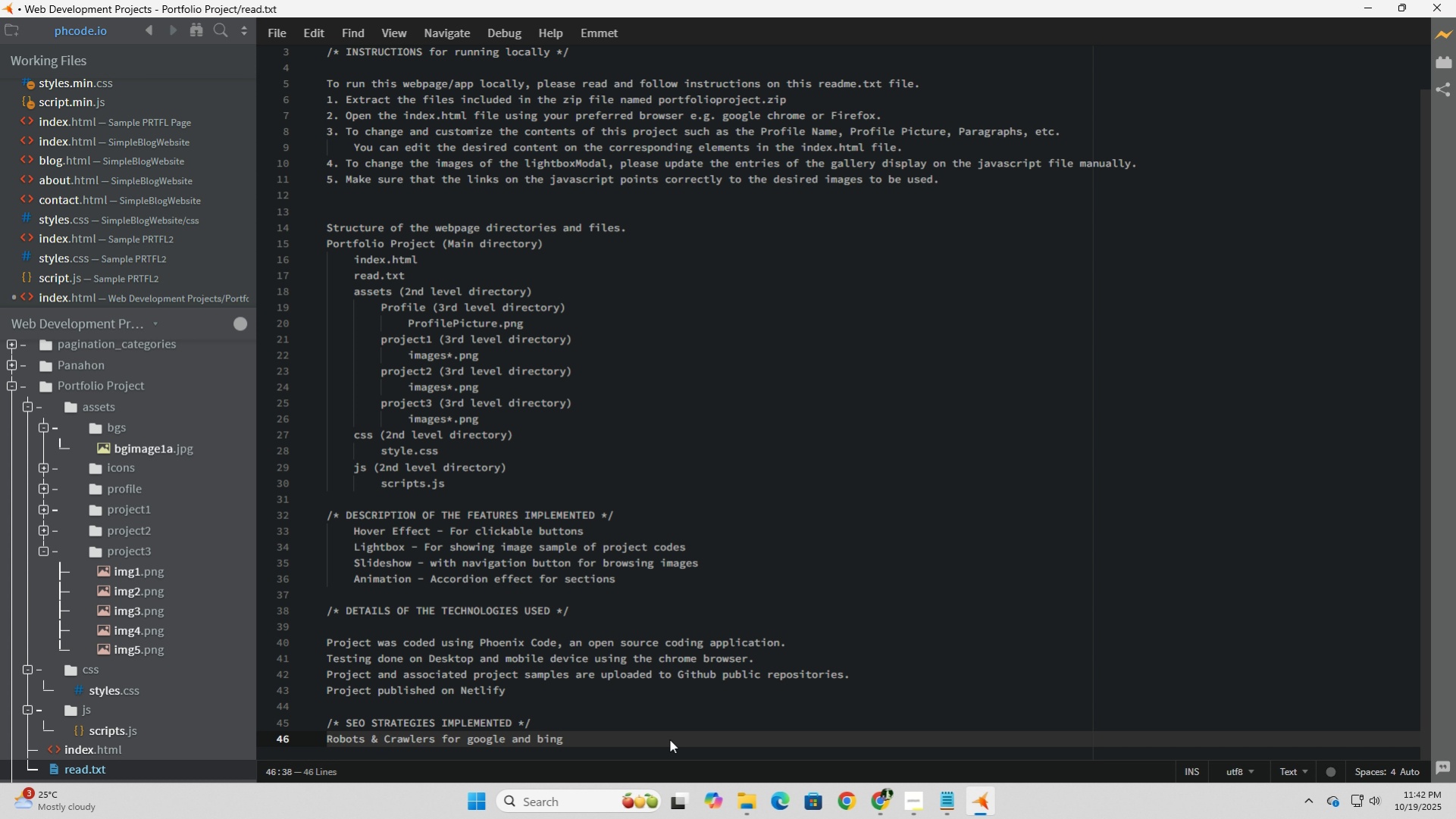 
left_click([507, 743])
 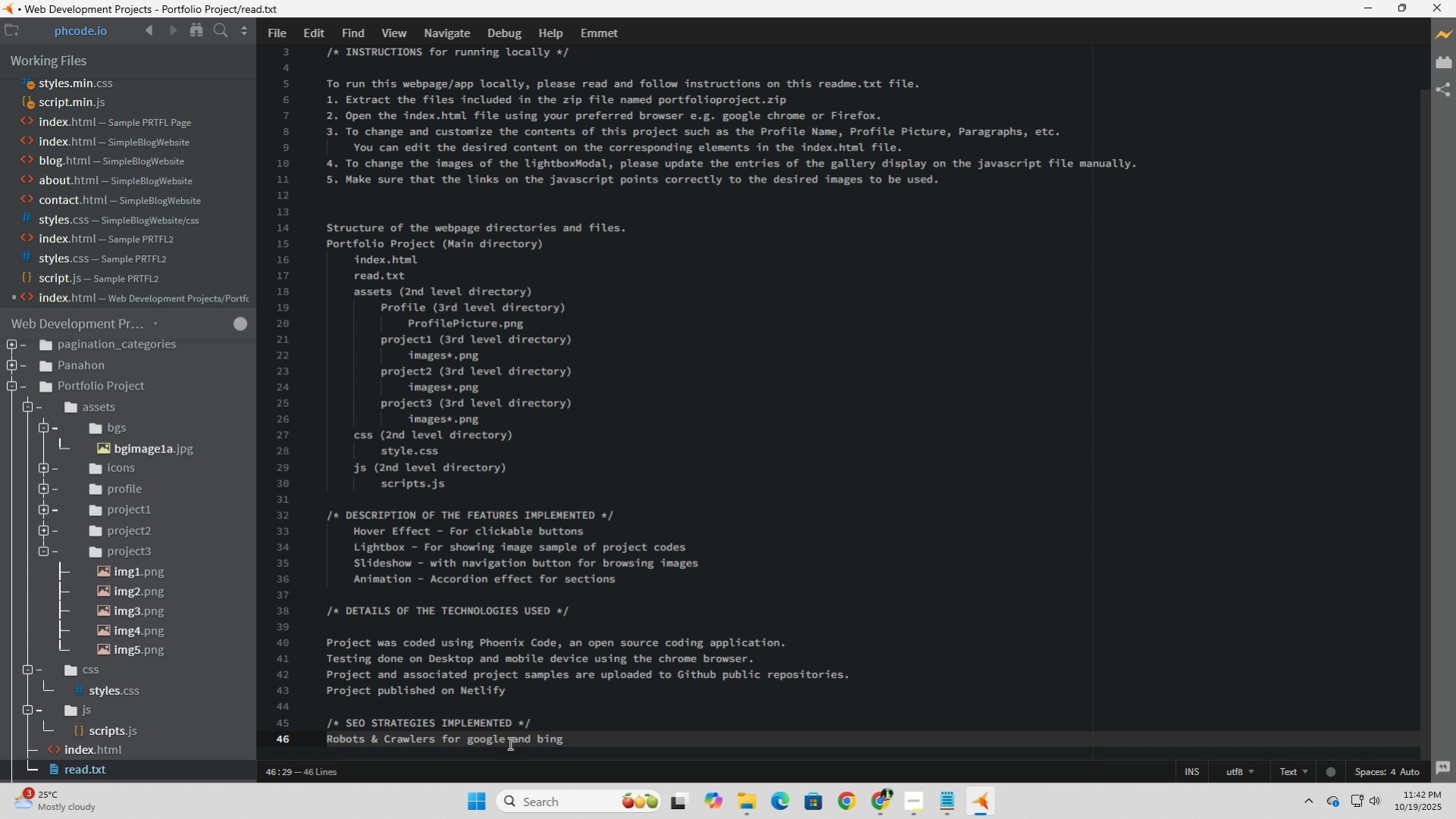 
wait(11.85)
 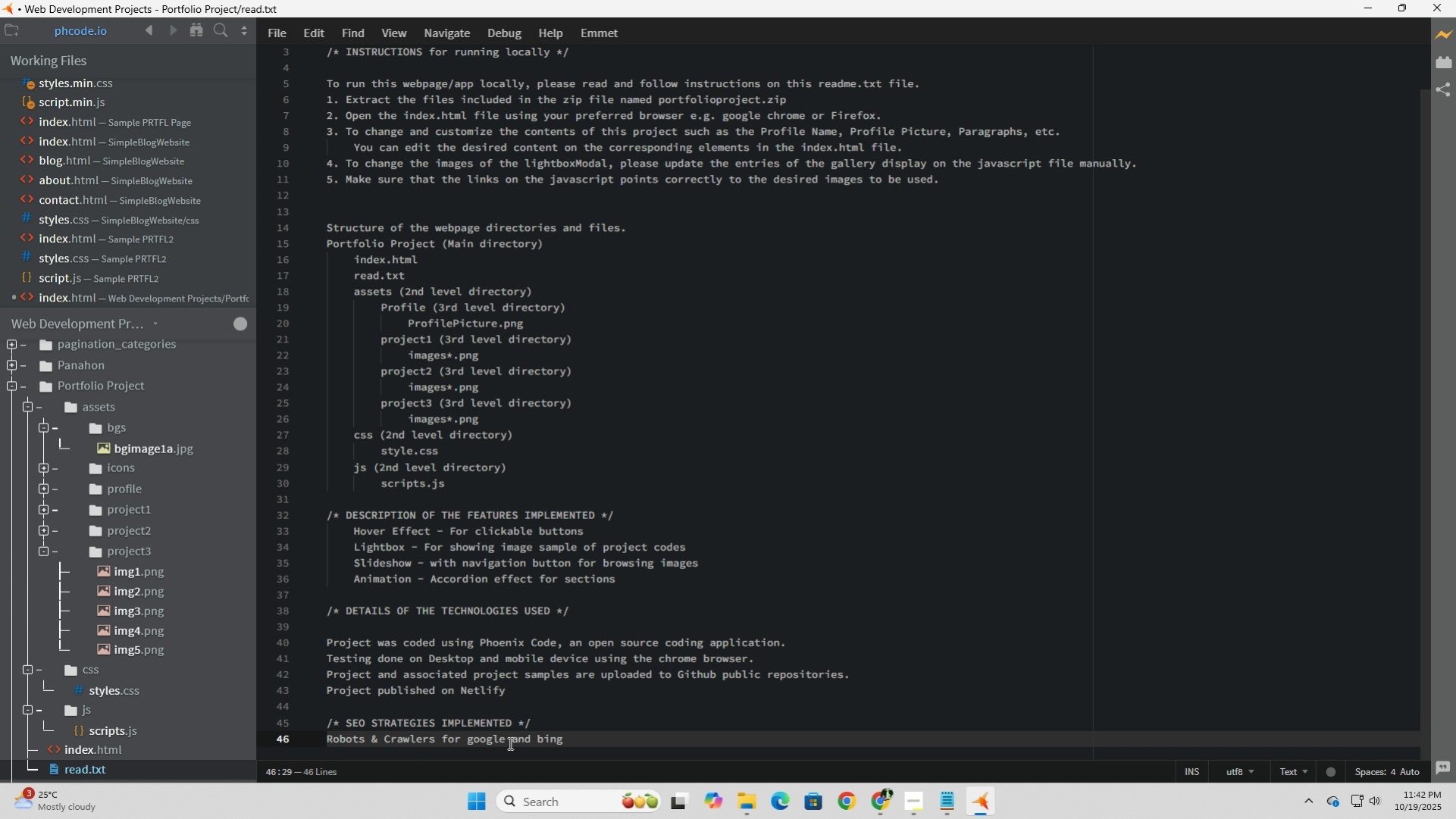 
left_click([503, 741])
 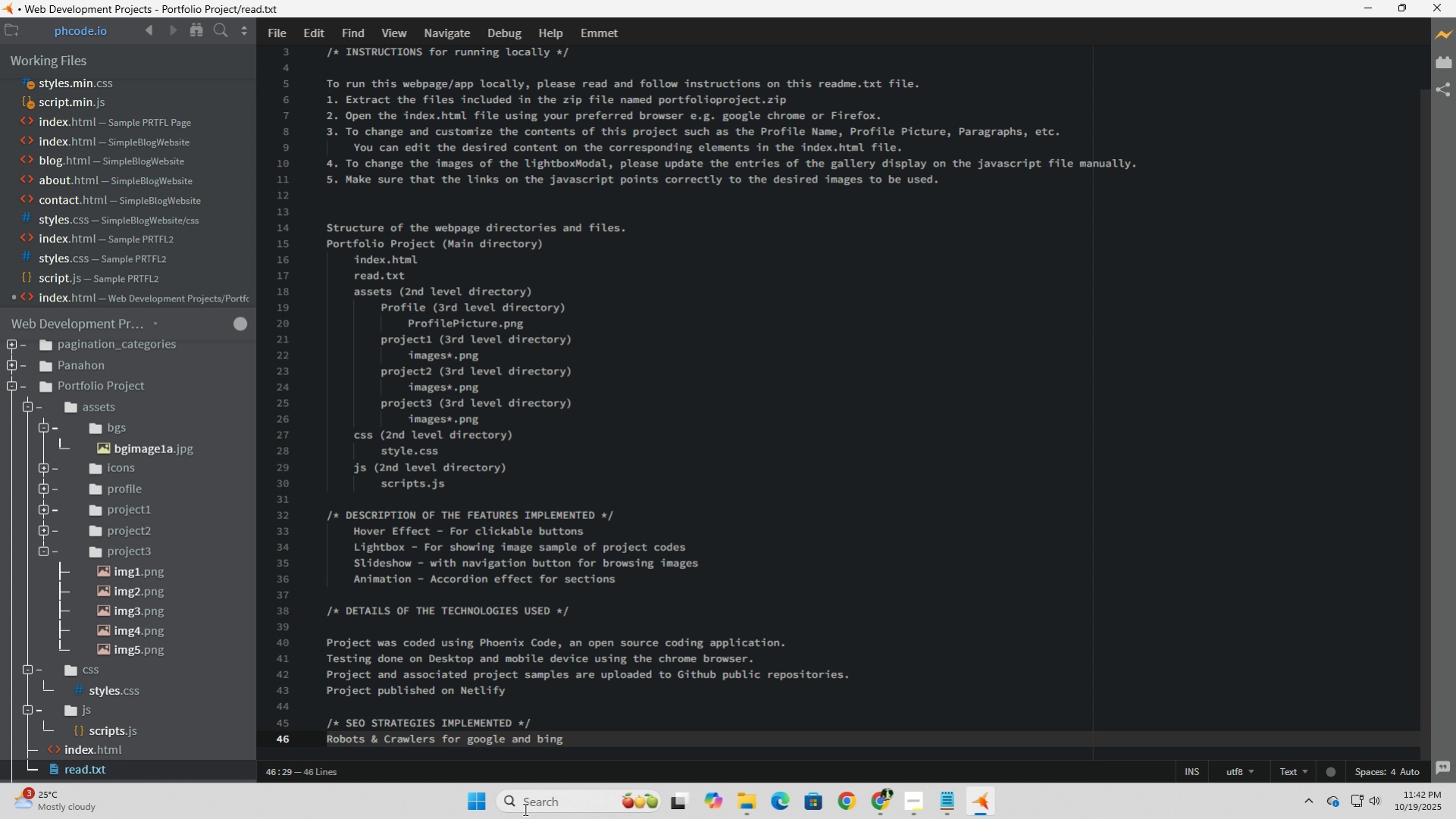 
type(bot)
 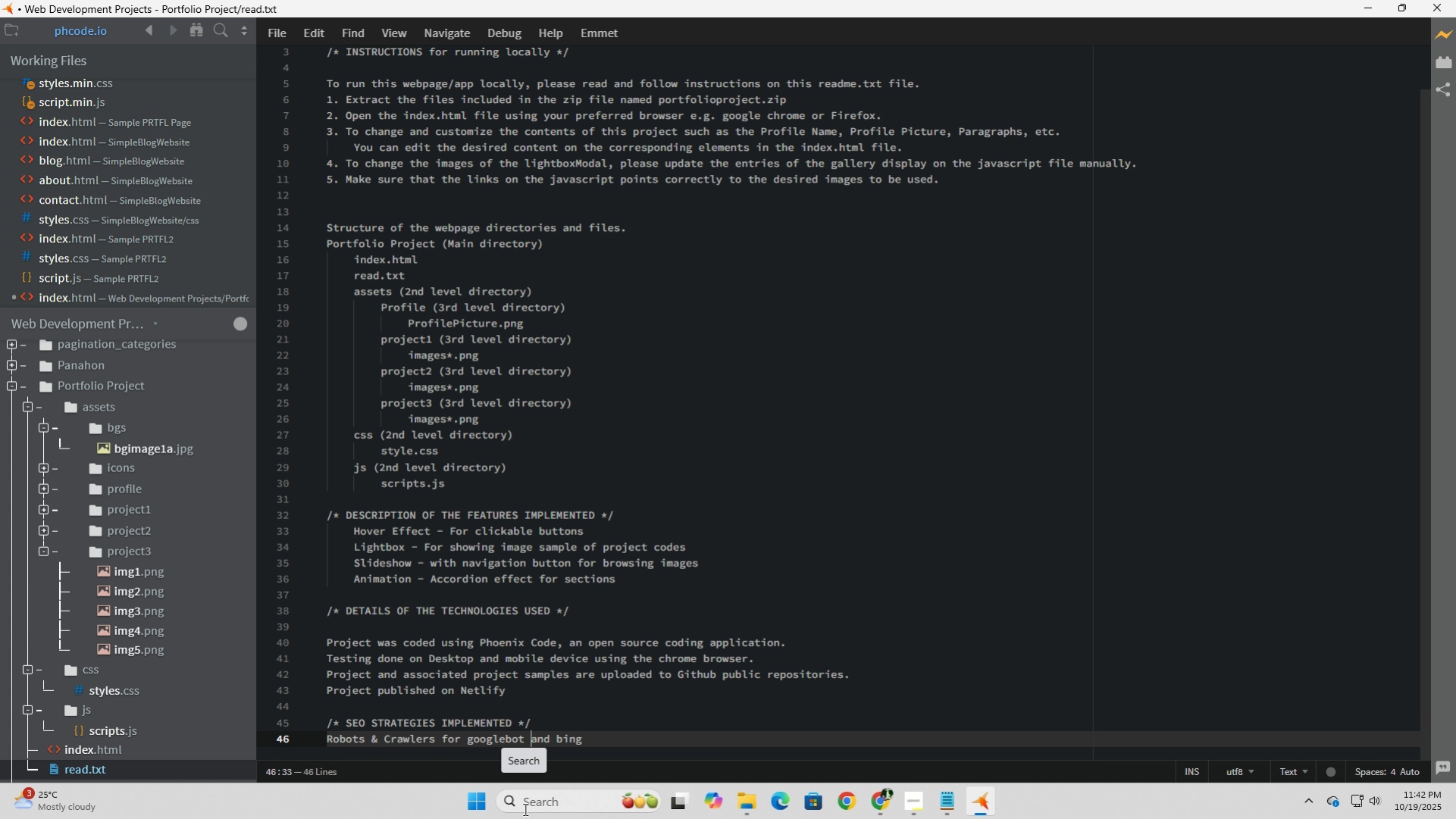 
hold_key(key=ArrowRight, duration=0.65)
 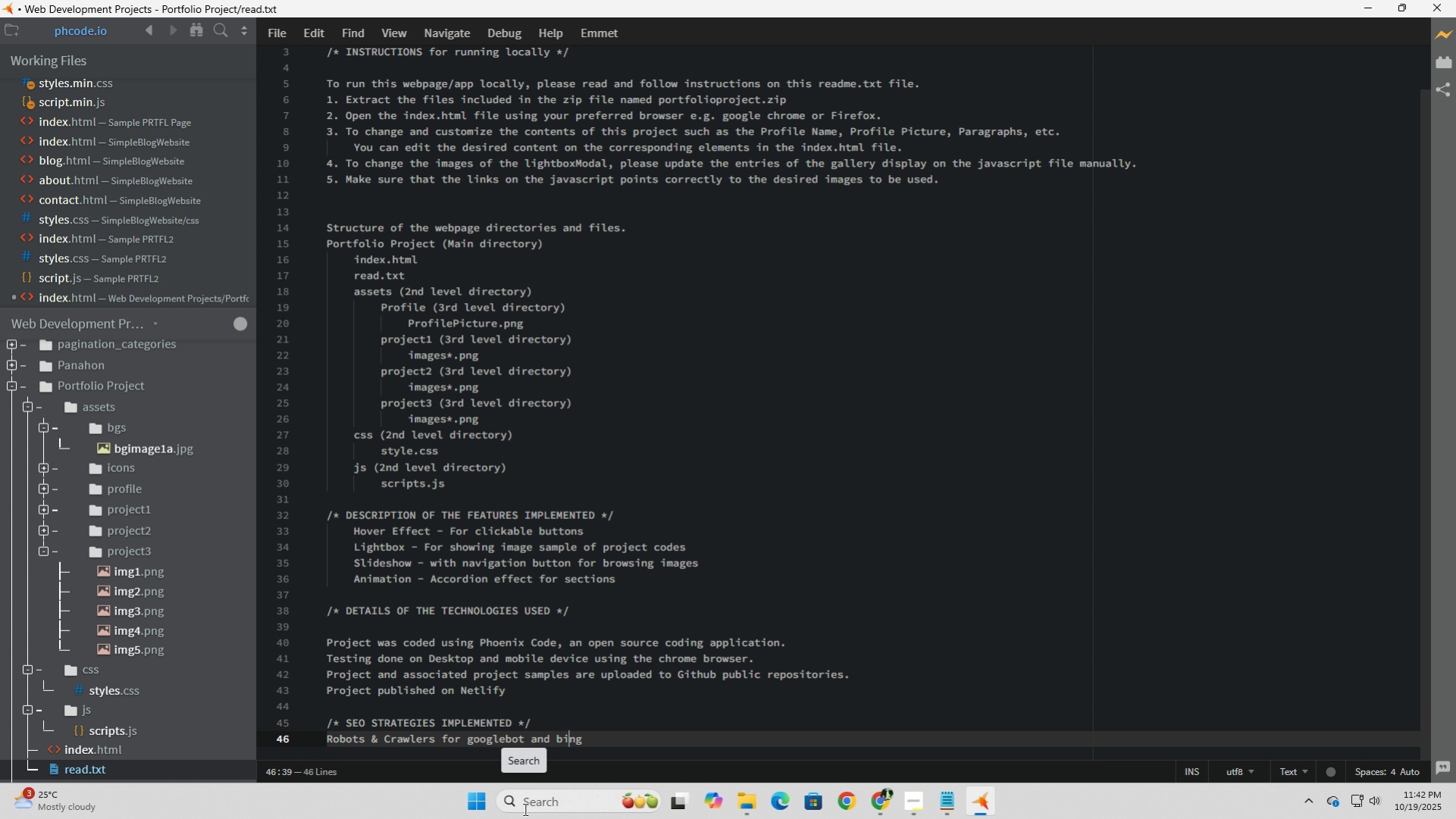 
key(ArrowRight)
 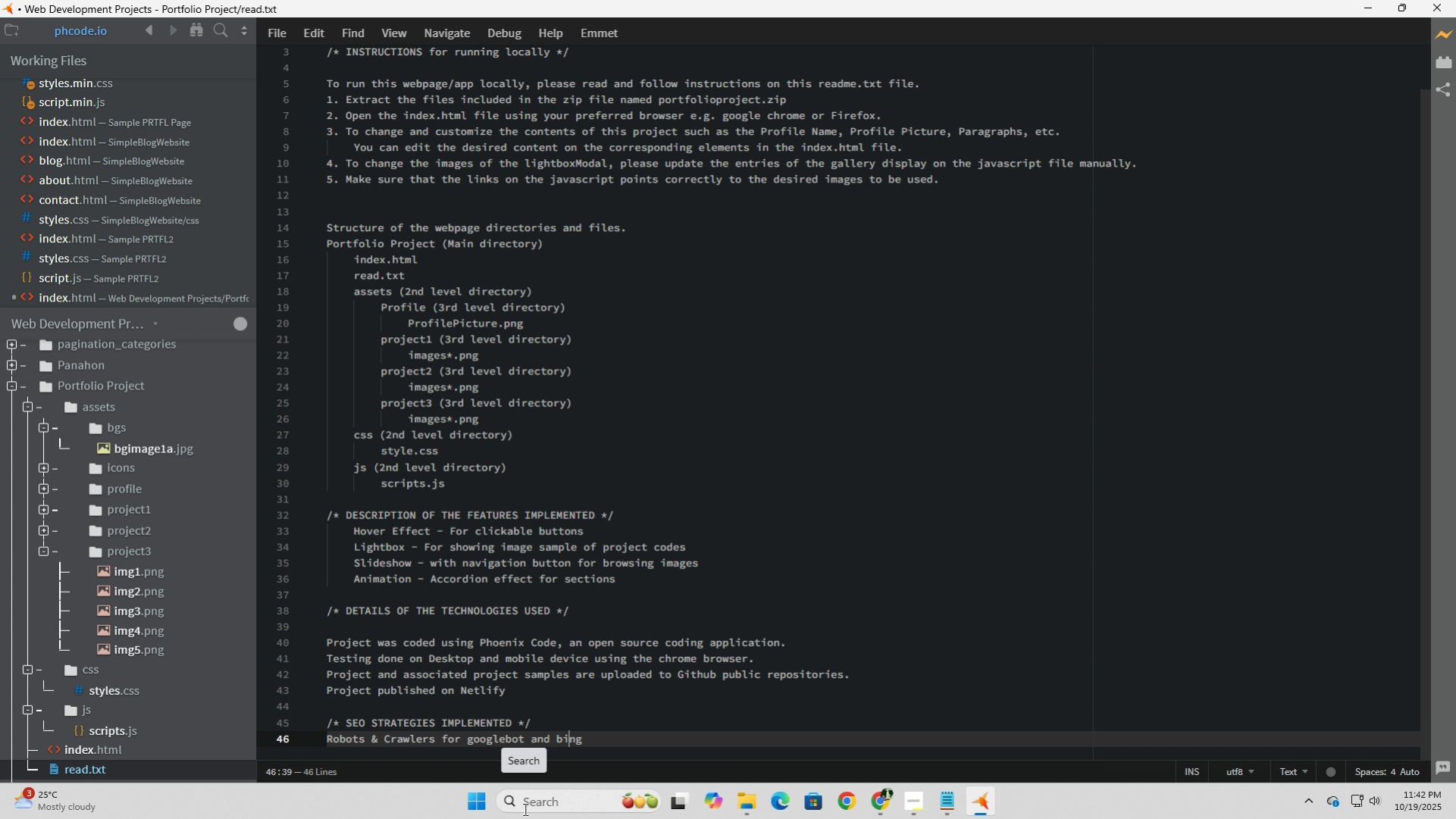 
key(ArrowRight)
 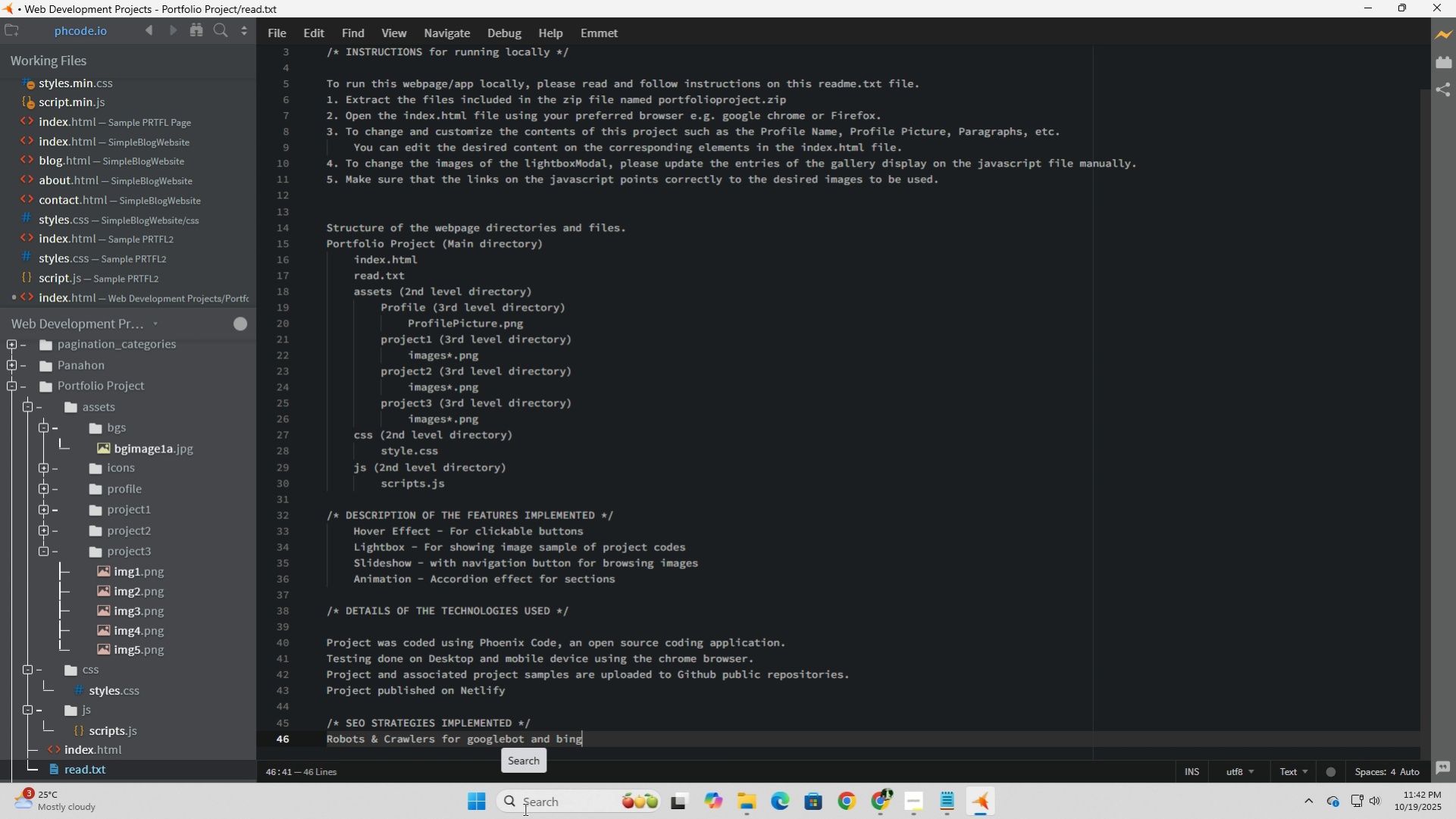 
key(ArrowRight)
 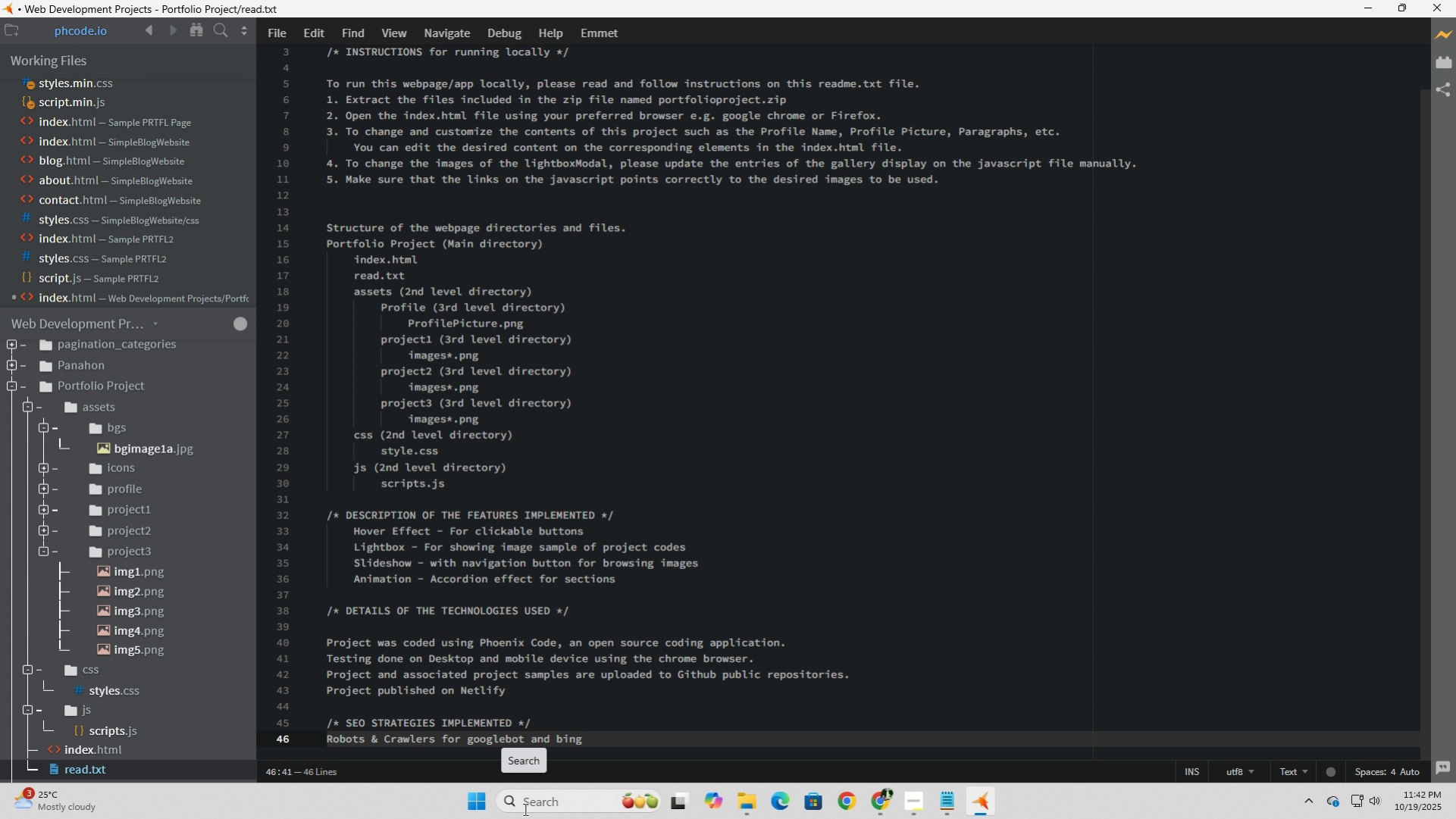 
type(bot)
 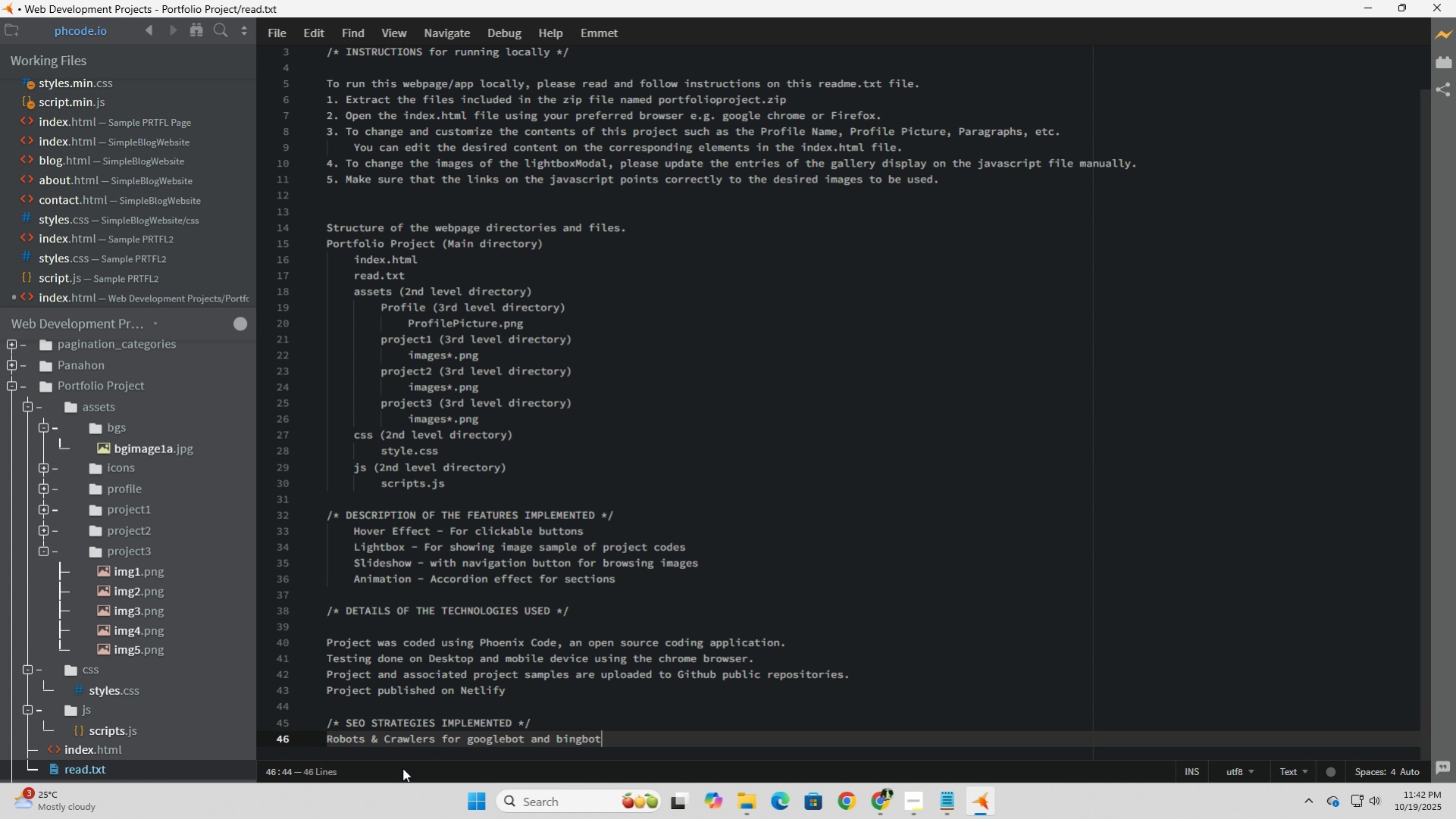 
wait(9.1)
 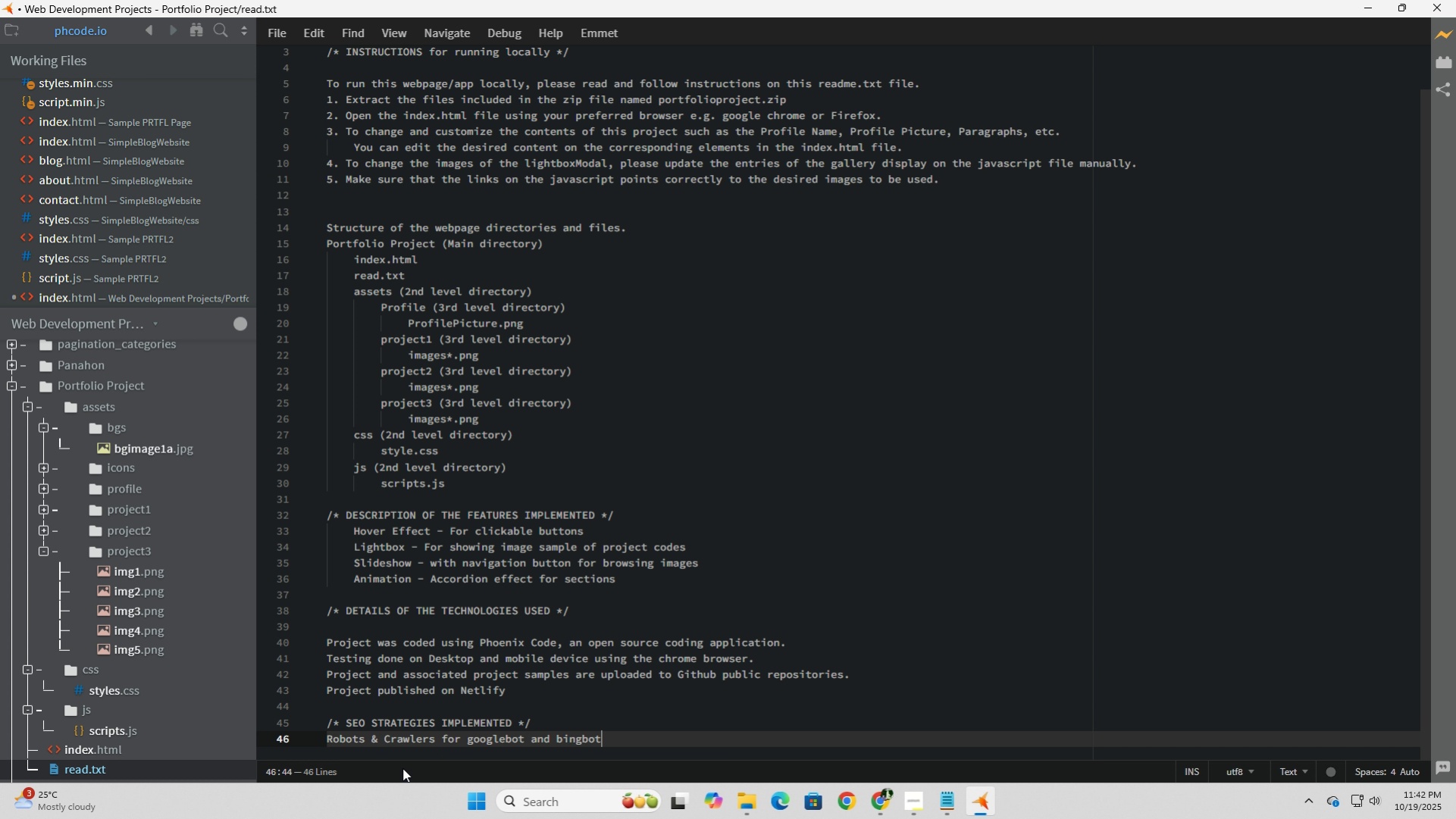 
left_click([441, 742])
 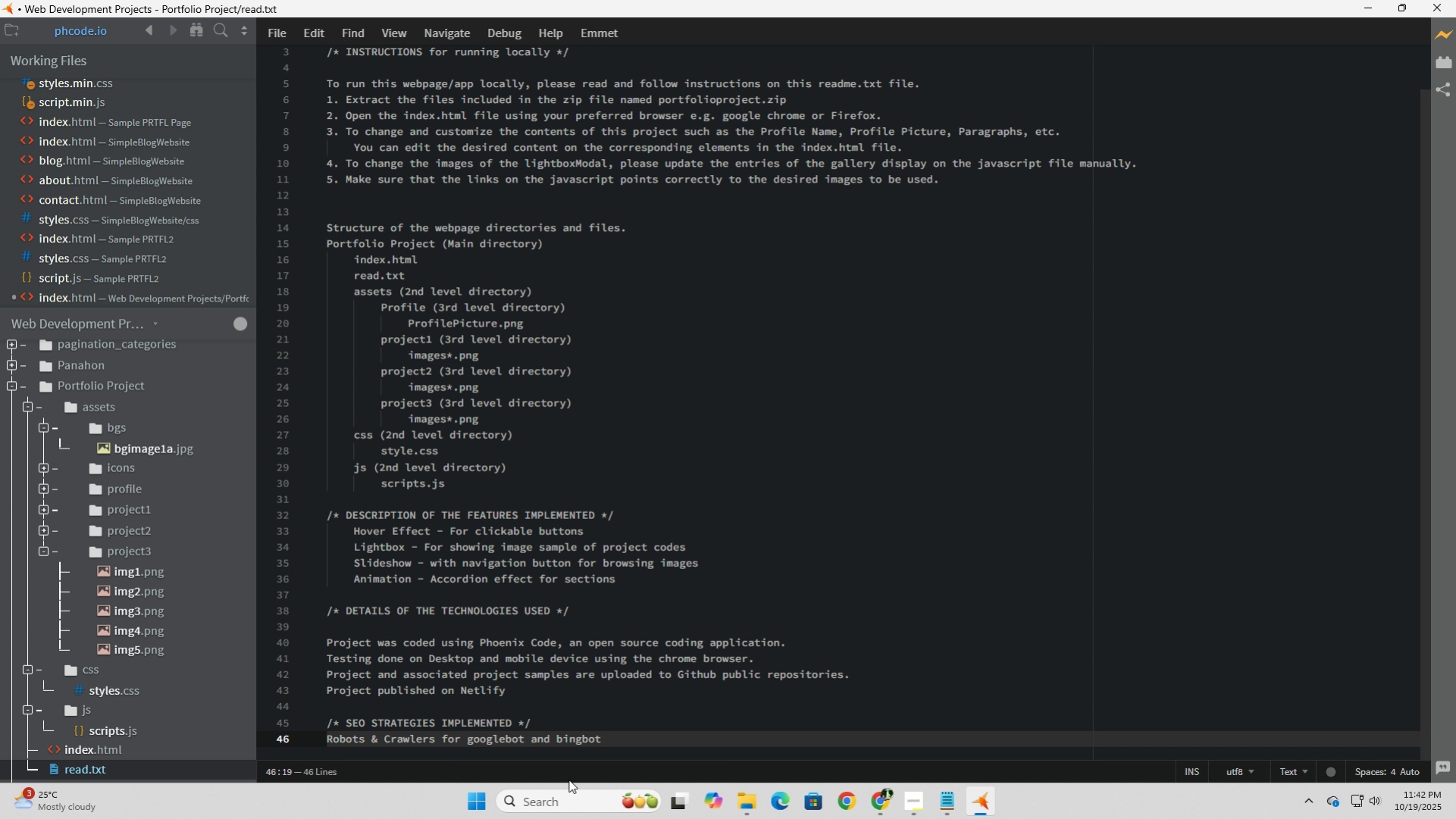 
type(meta tags )
 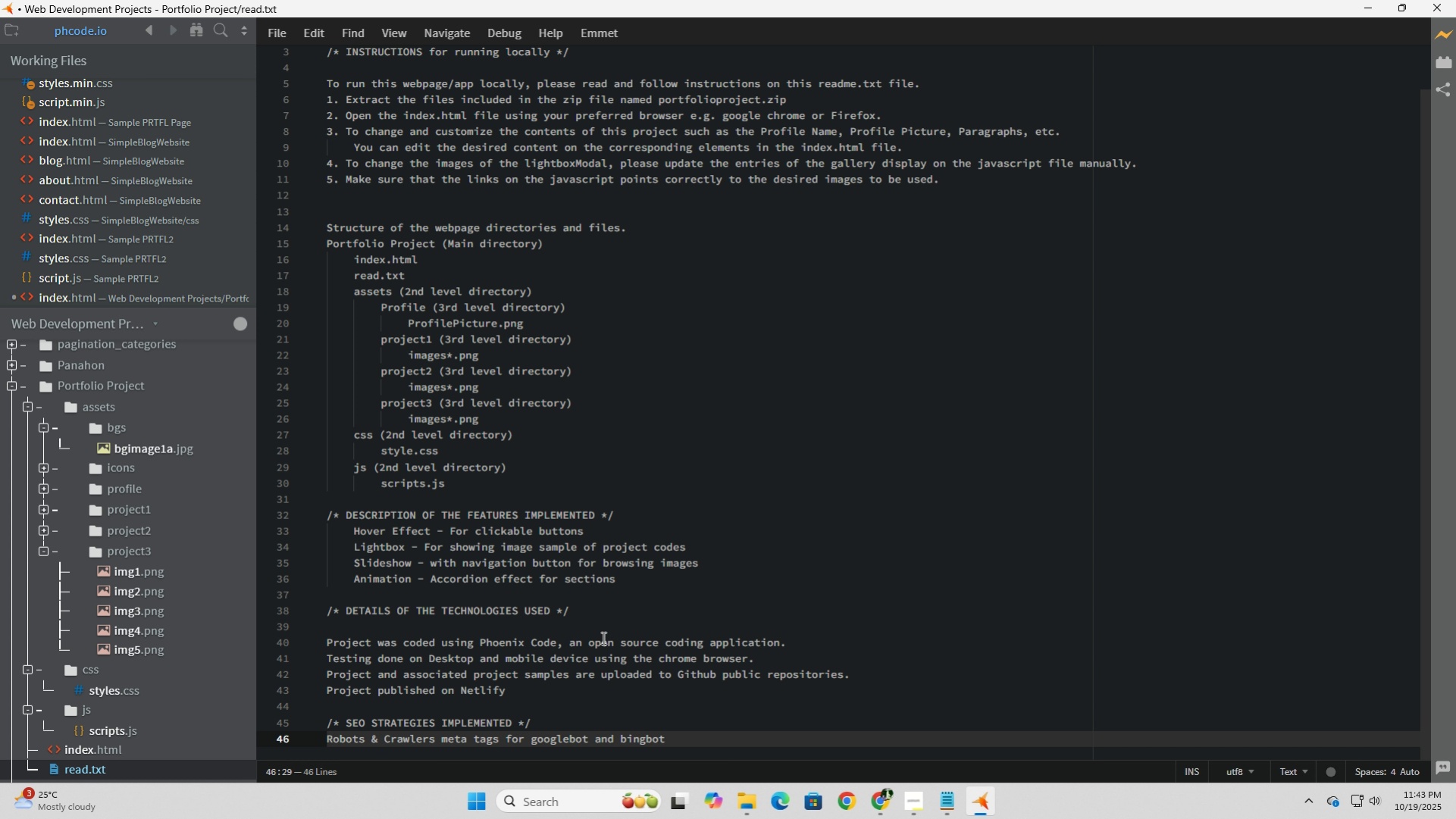 
scroll: coordinate [602, 637], scroll_direction: down, amount: 3.0